 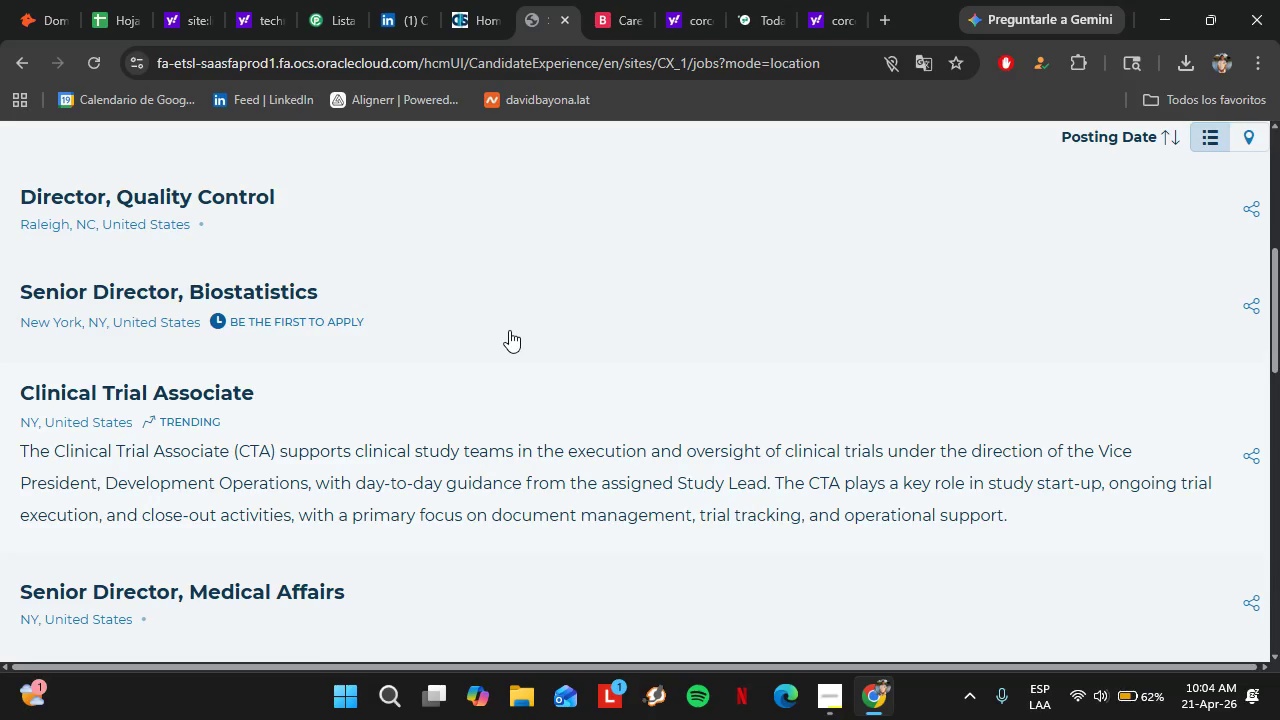 
scroll: coordinate [328, 355], scroll_direction: down, amount: 5.0
 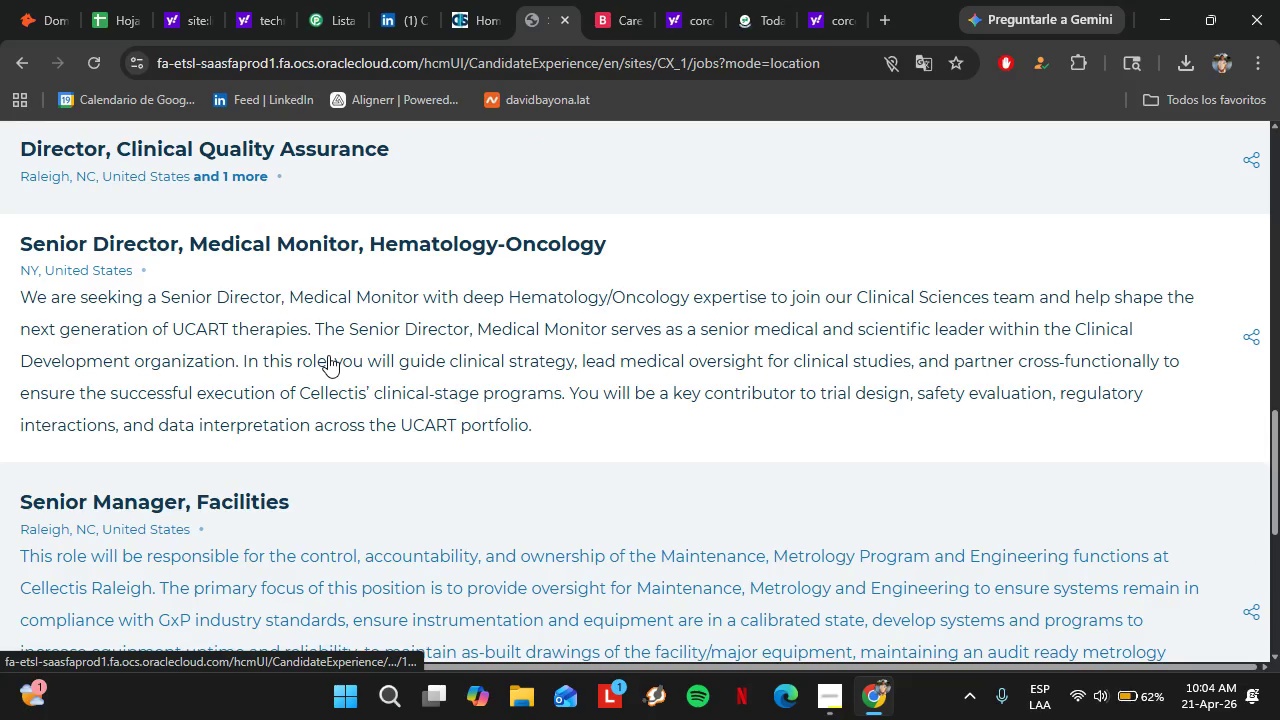 
scroll: coordinate [328, 355], scroll_direction: none, amount: 0.0
 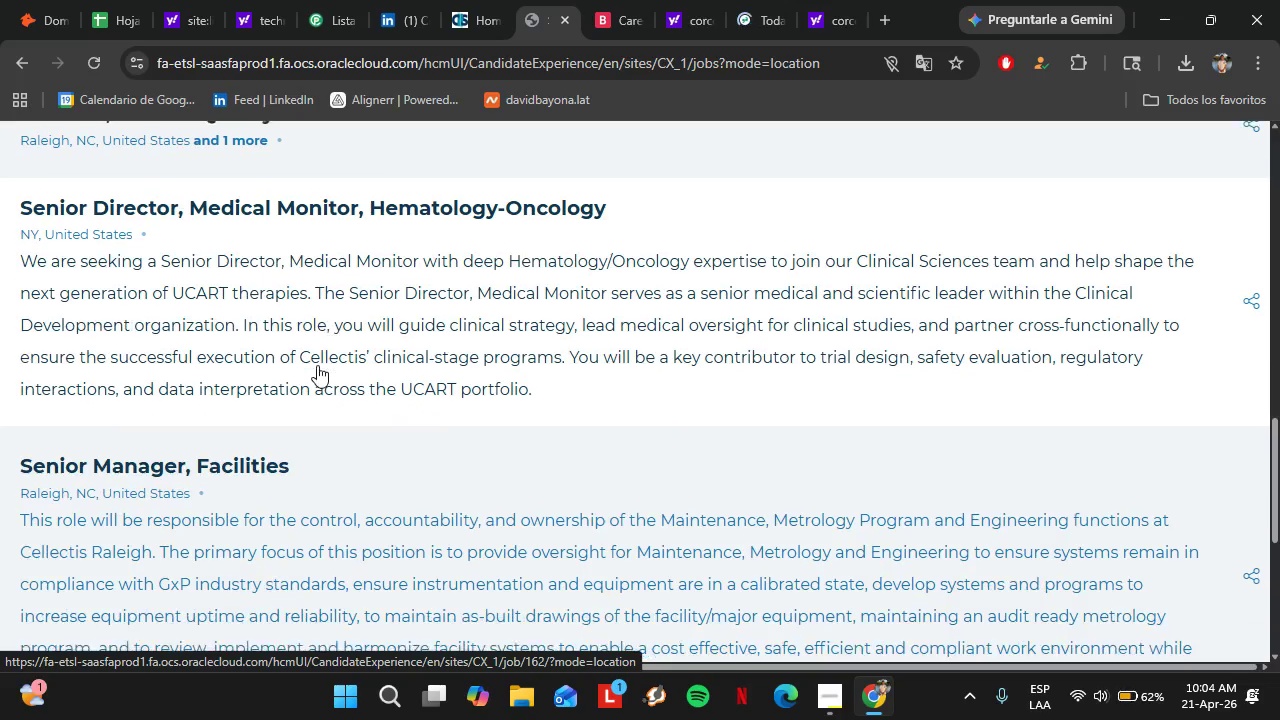 
scroll: coordinate [315, 365], scroll_direction: down, amount: 4.0
 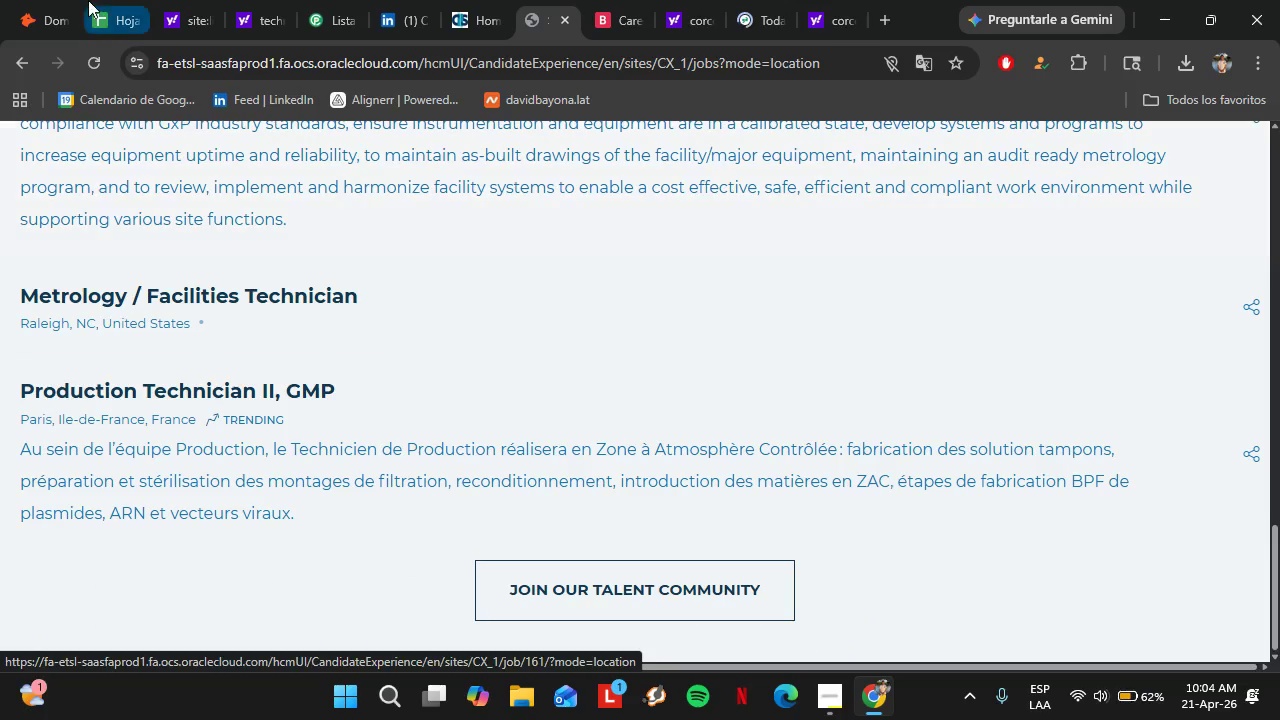 
left_click([23, 0])
 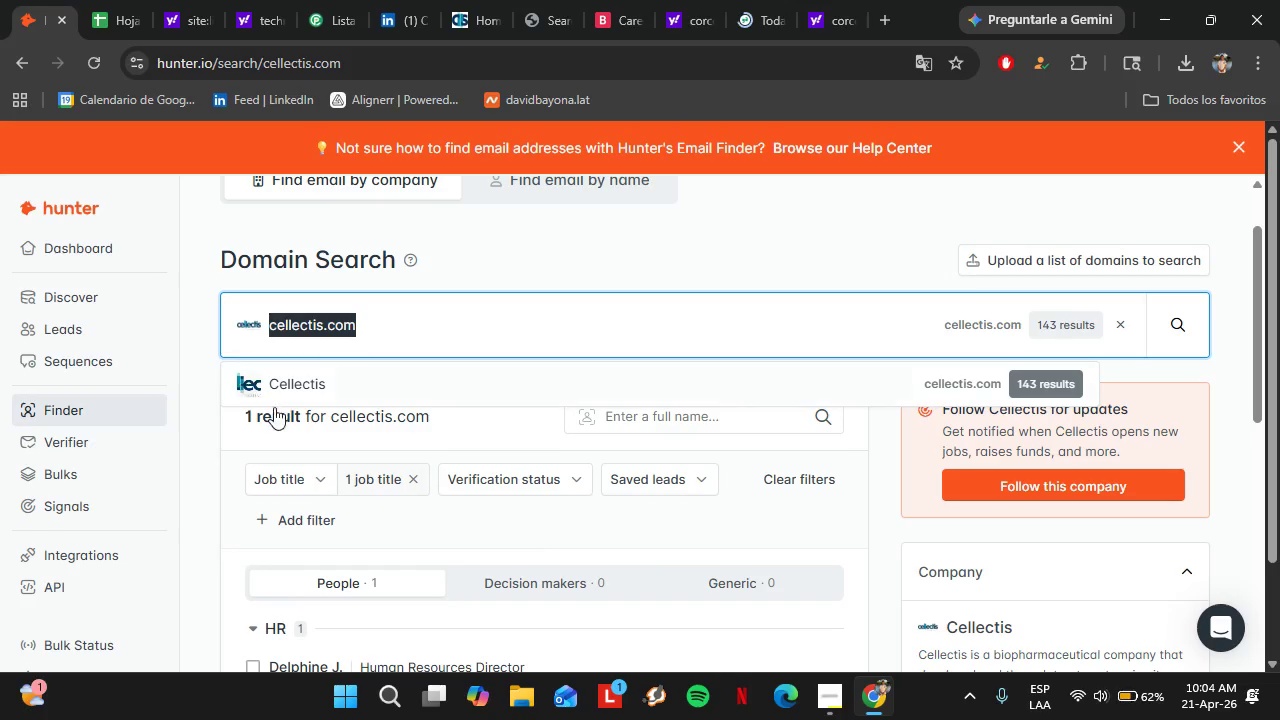 
scroll: coordinate [565, 545], scroll_direction: down, amount: 1.0
 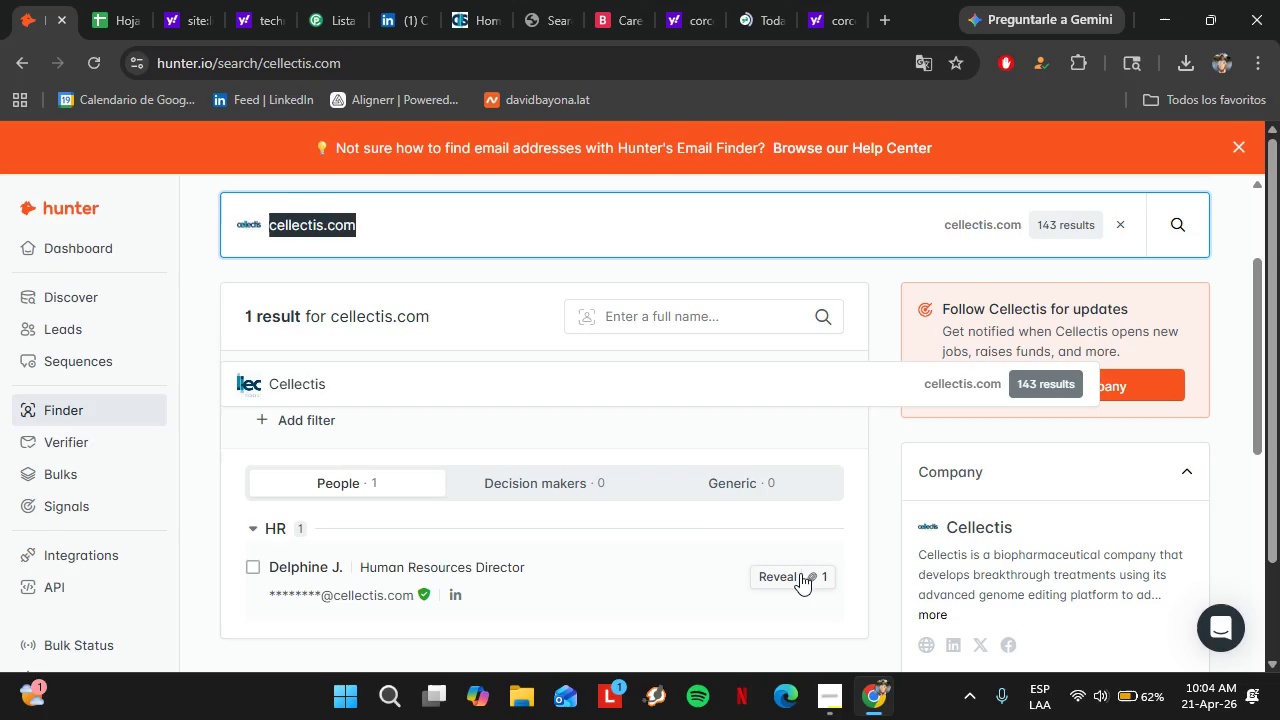 
left_click([799, 573])
 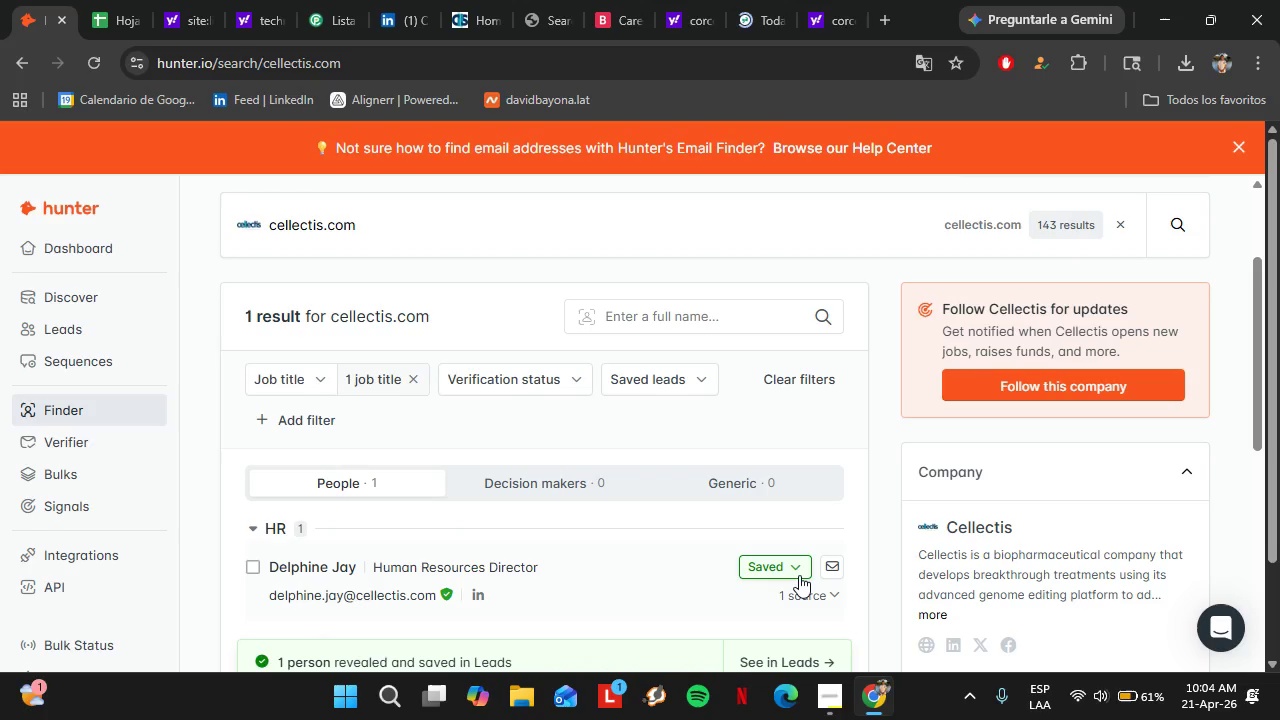 
wait(23.09)
 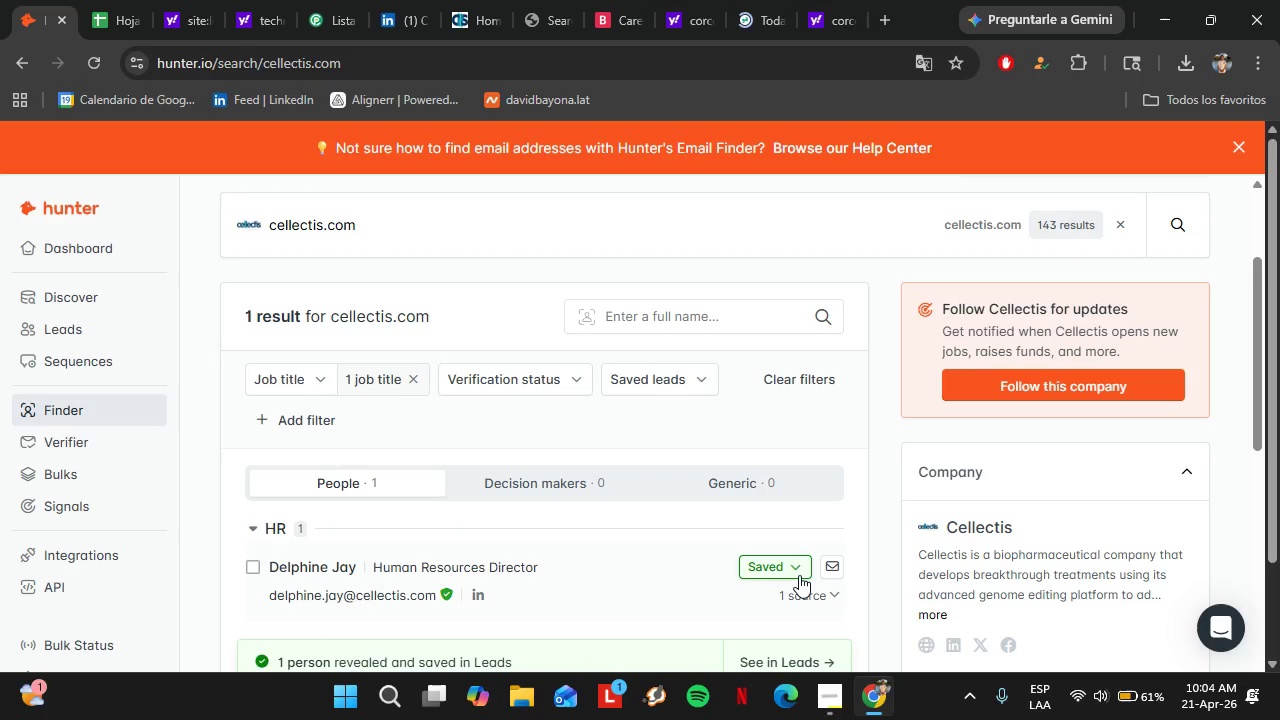 
left_click([791, 571])
 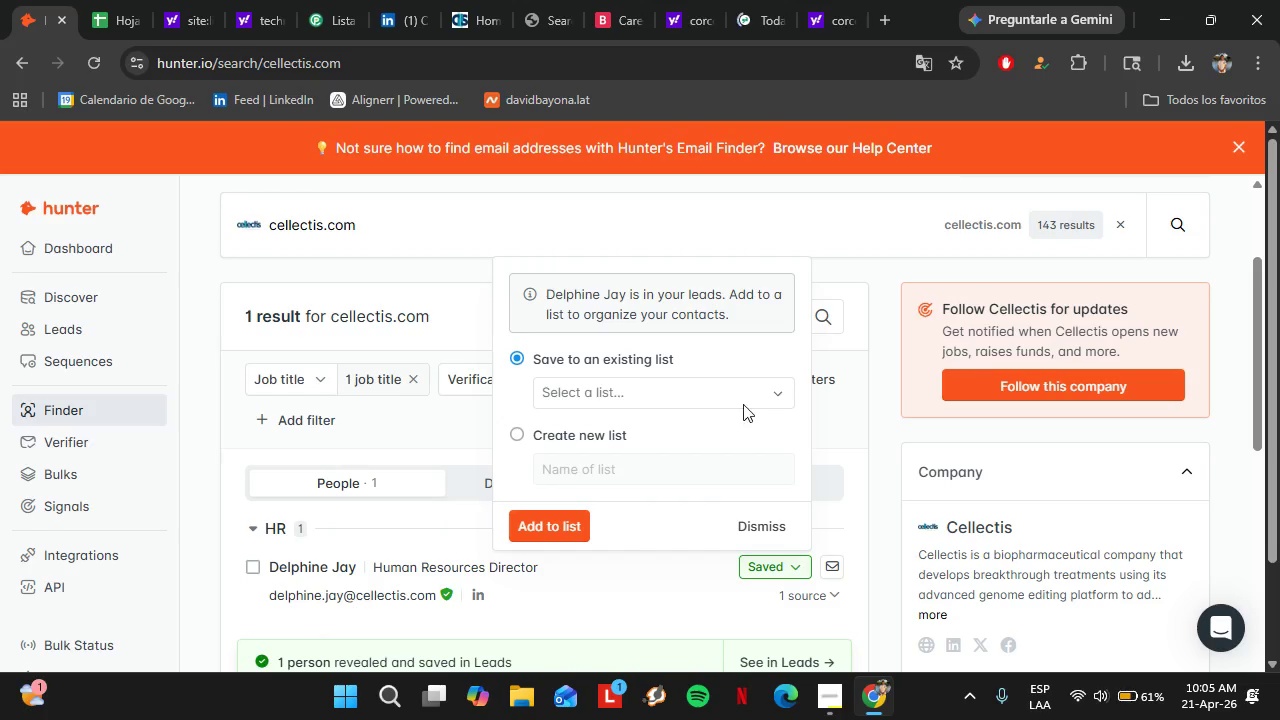 
left_click([740, 394])
 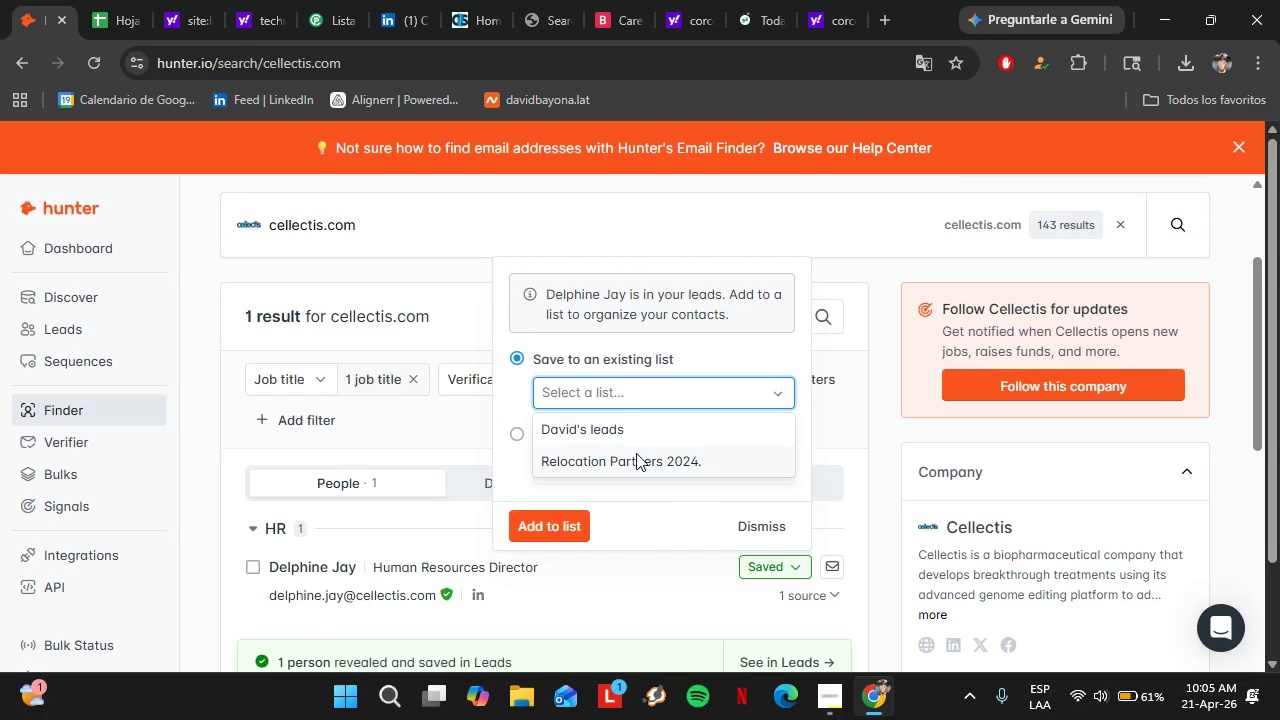 
left_click([636, 453])
 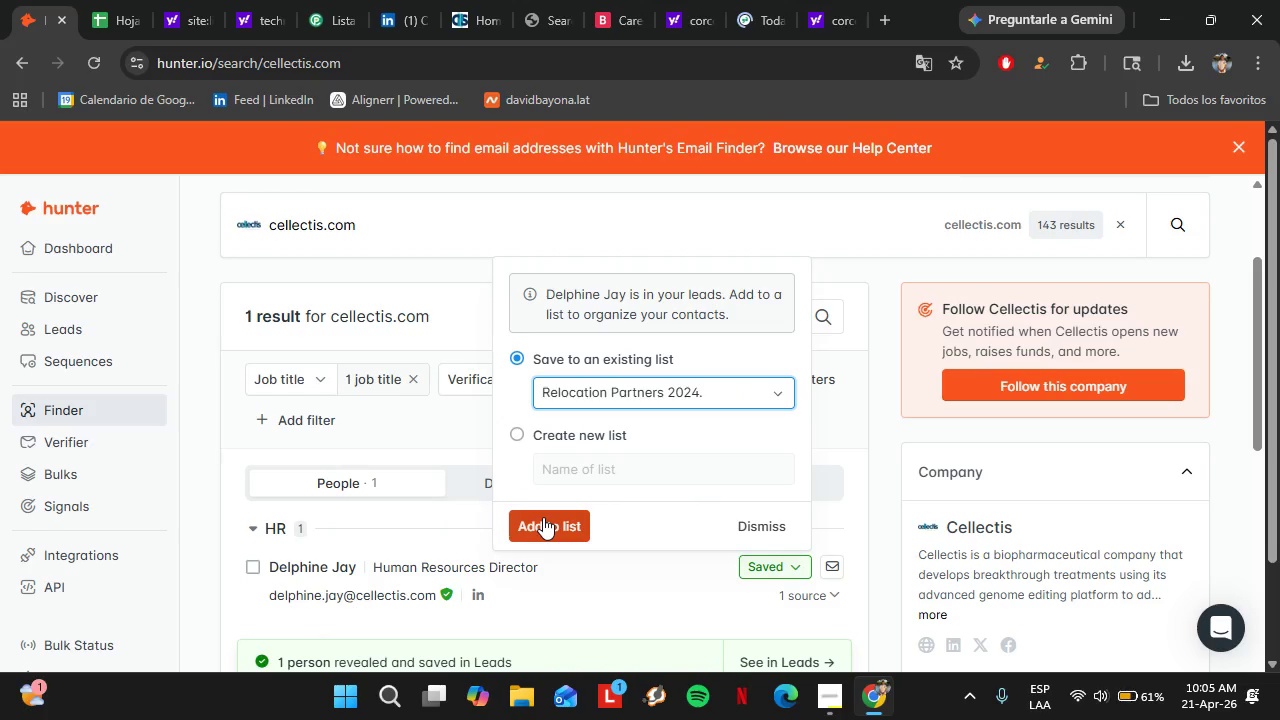 
left_click([543, 517])
 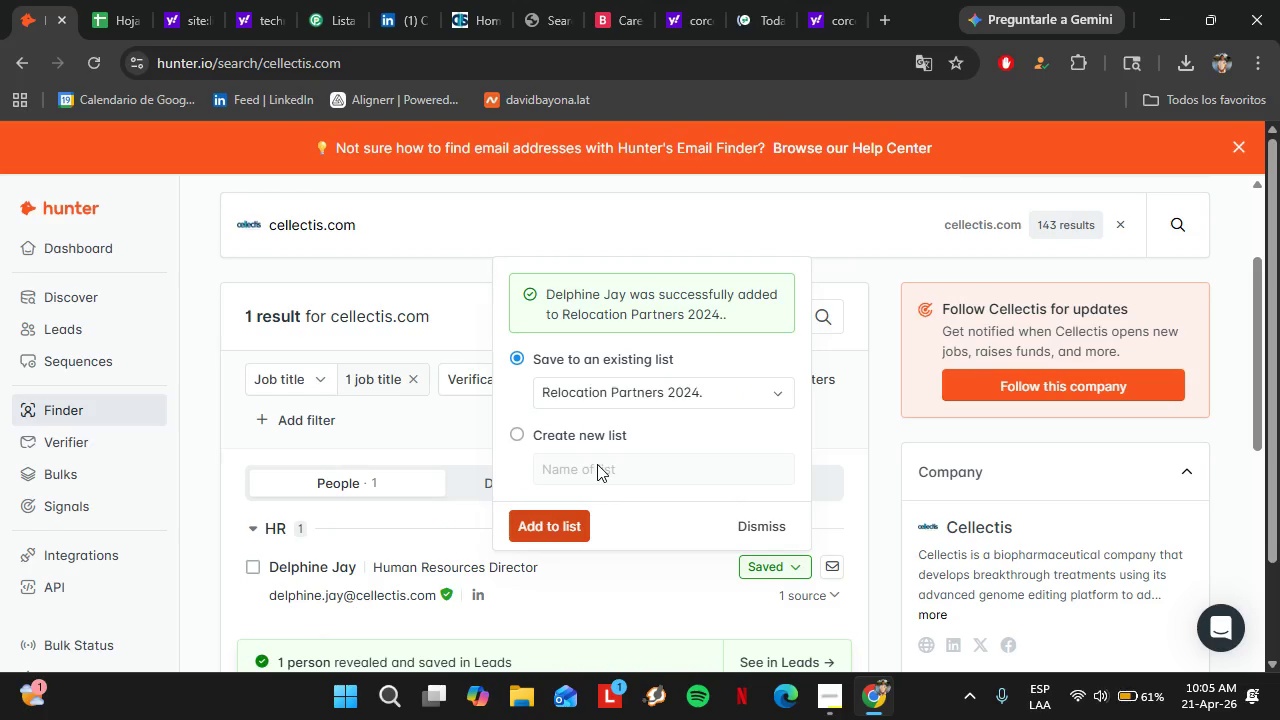 
wait(7.16)
 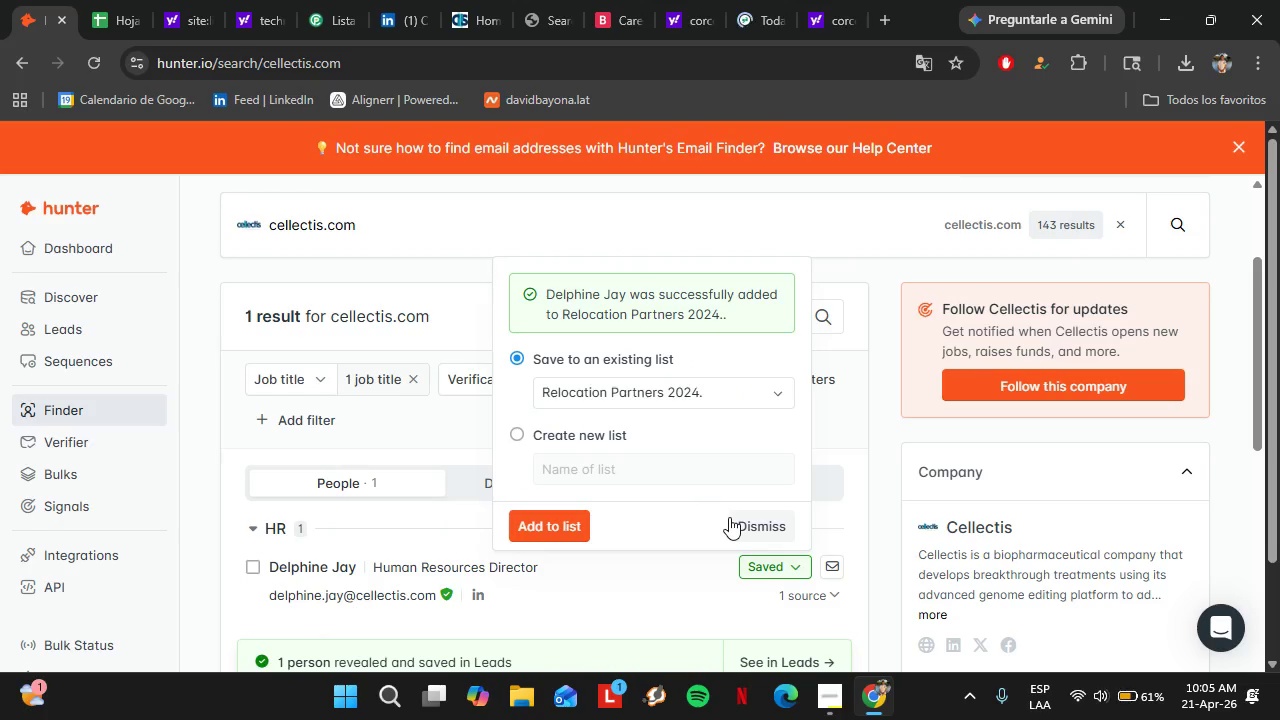 
left_click([561, 519])
 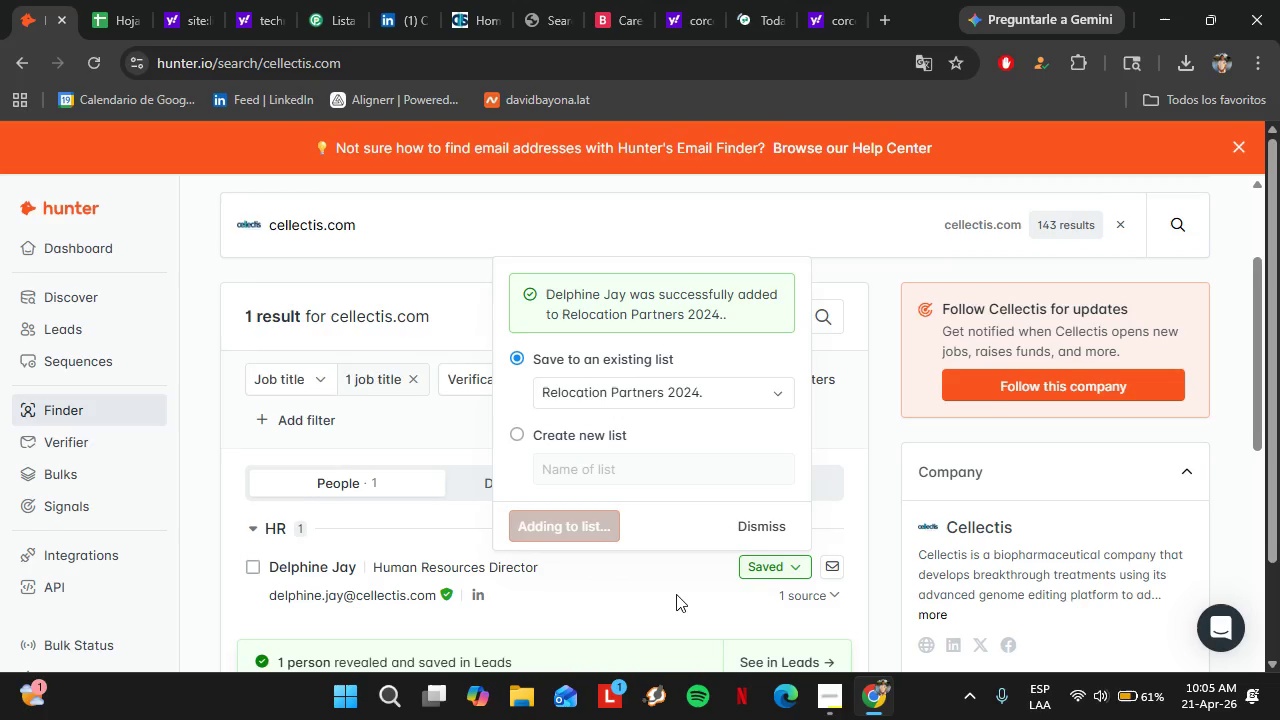 
scroll: coordinate [717, 602], scroll_direction: down, amount: 2.0
 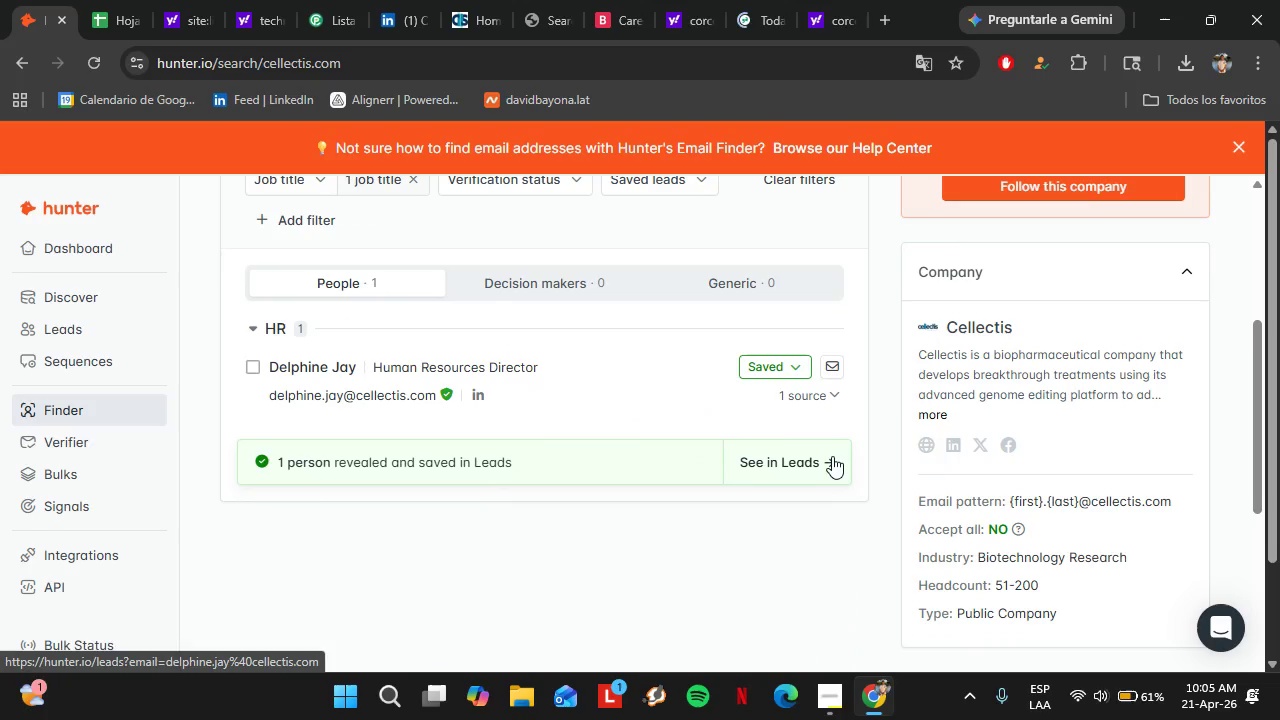 
double_click([831, 457])
 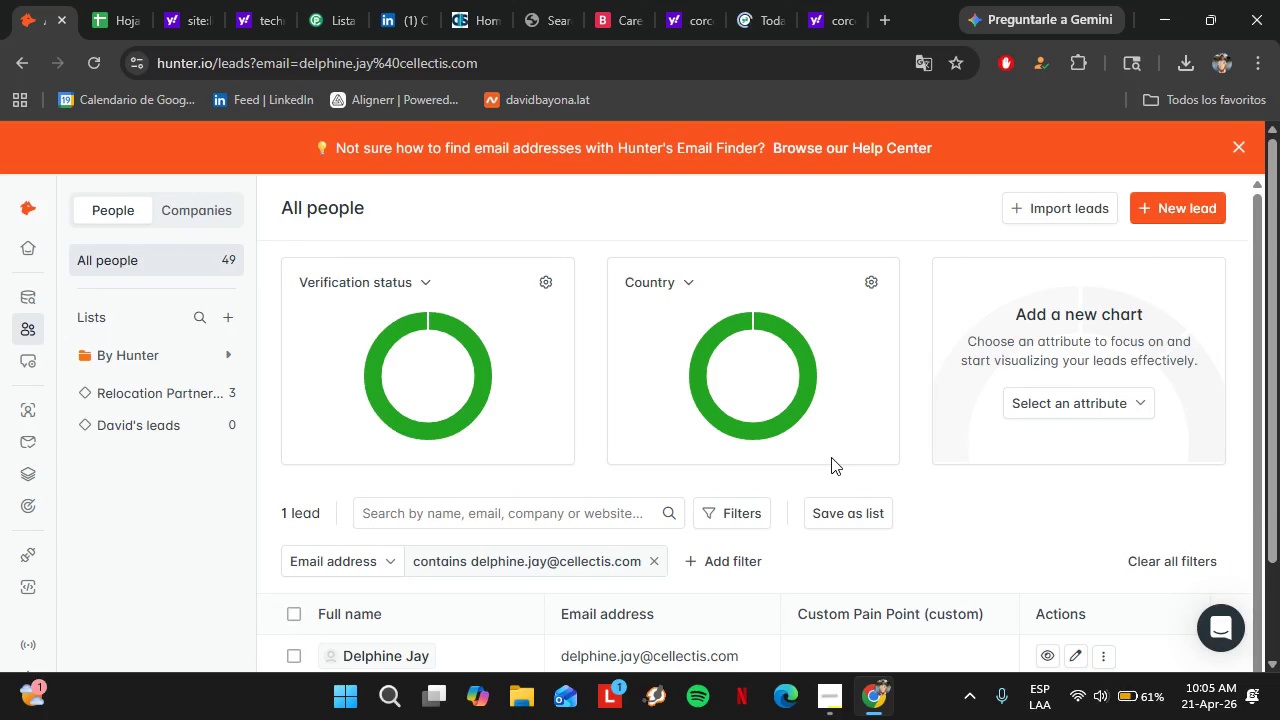 
wait(15.56)
 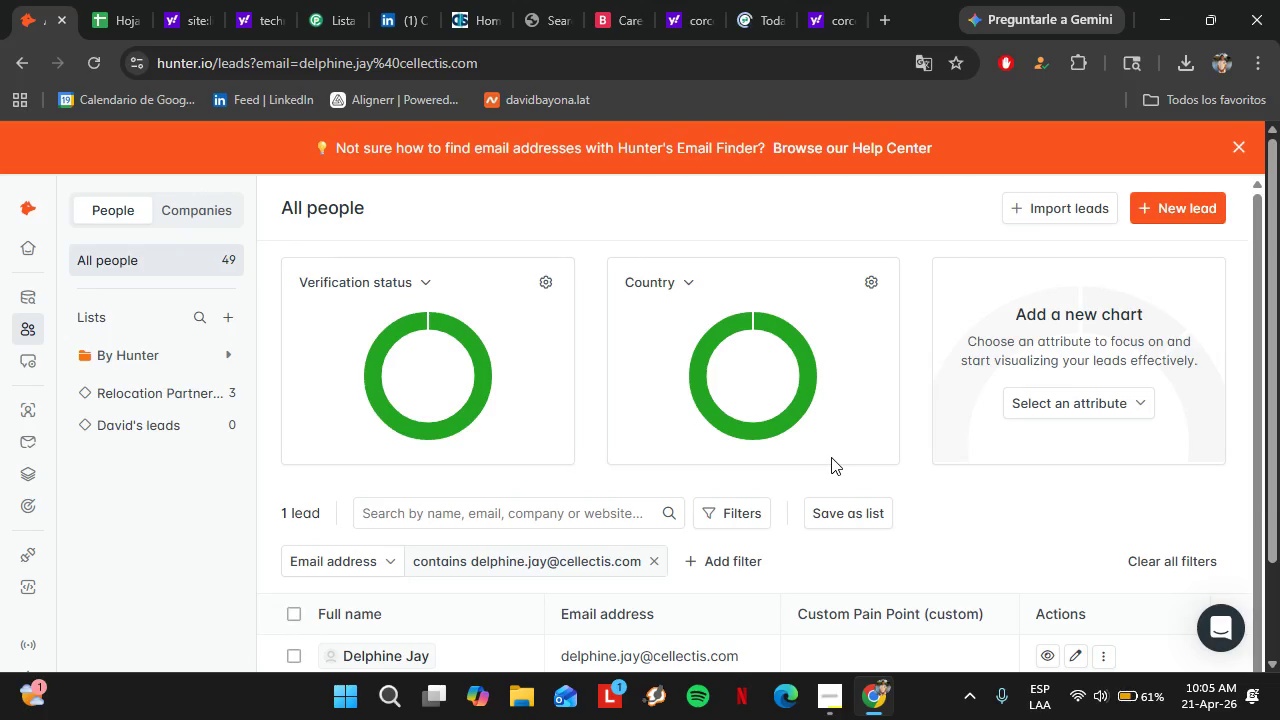 
scroll: coordinate [531, 616], scroll_direction: down, amount: 9.0
 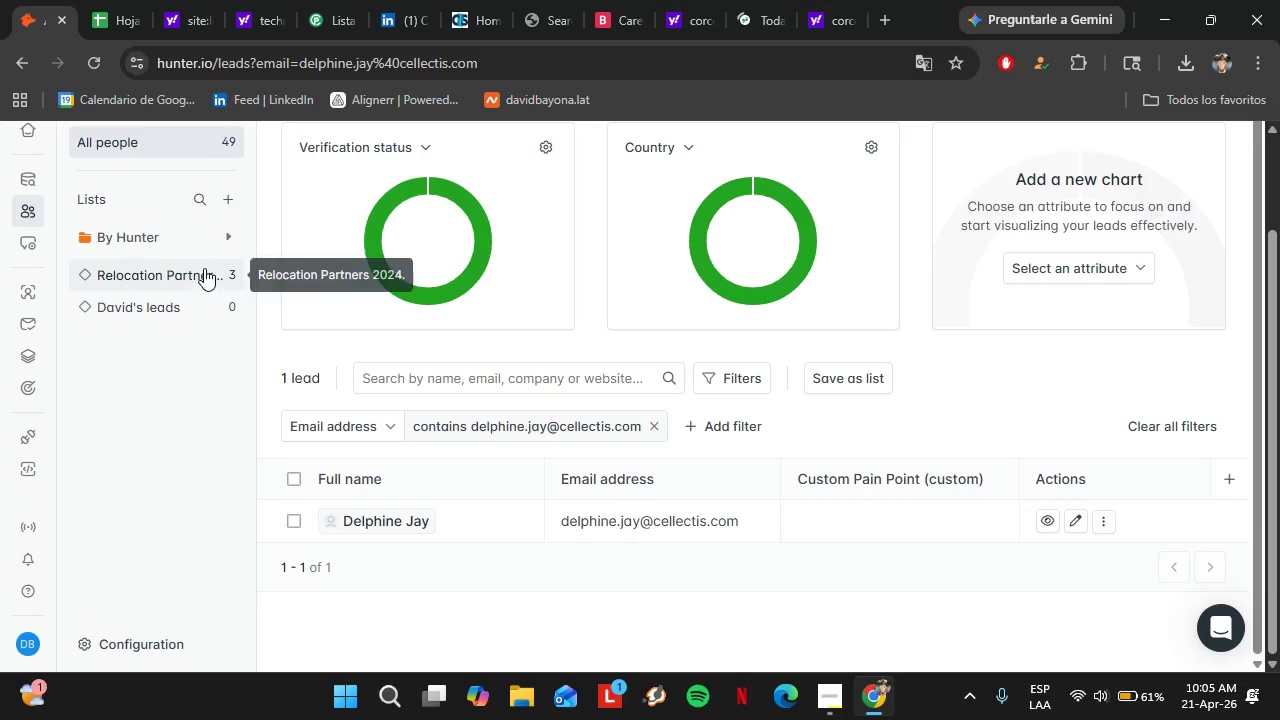 
left_click([204, 266])
 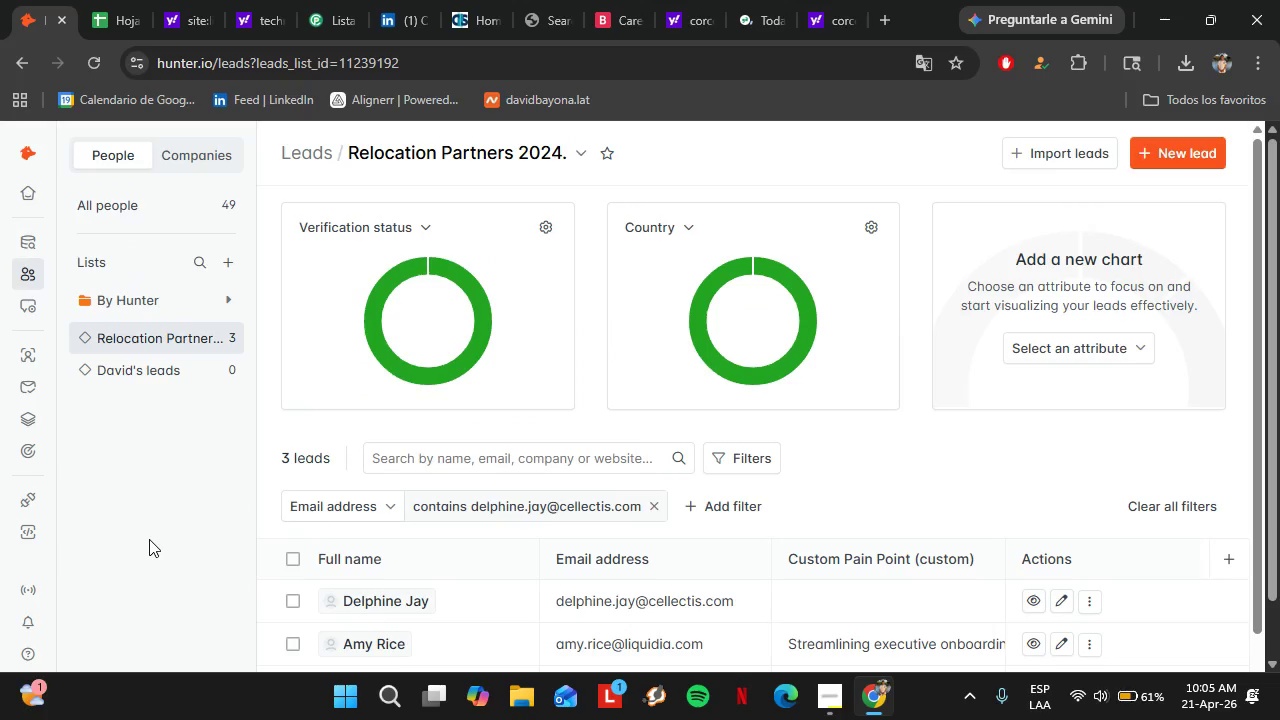 
wait(9.02)
 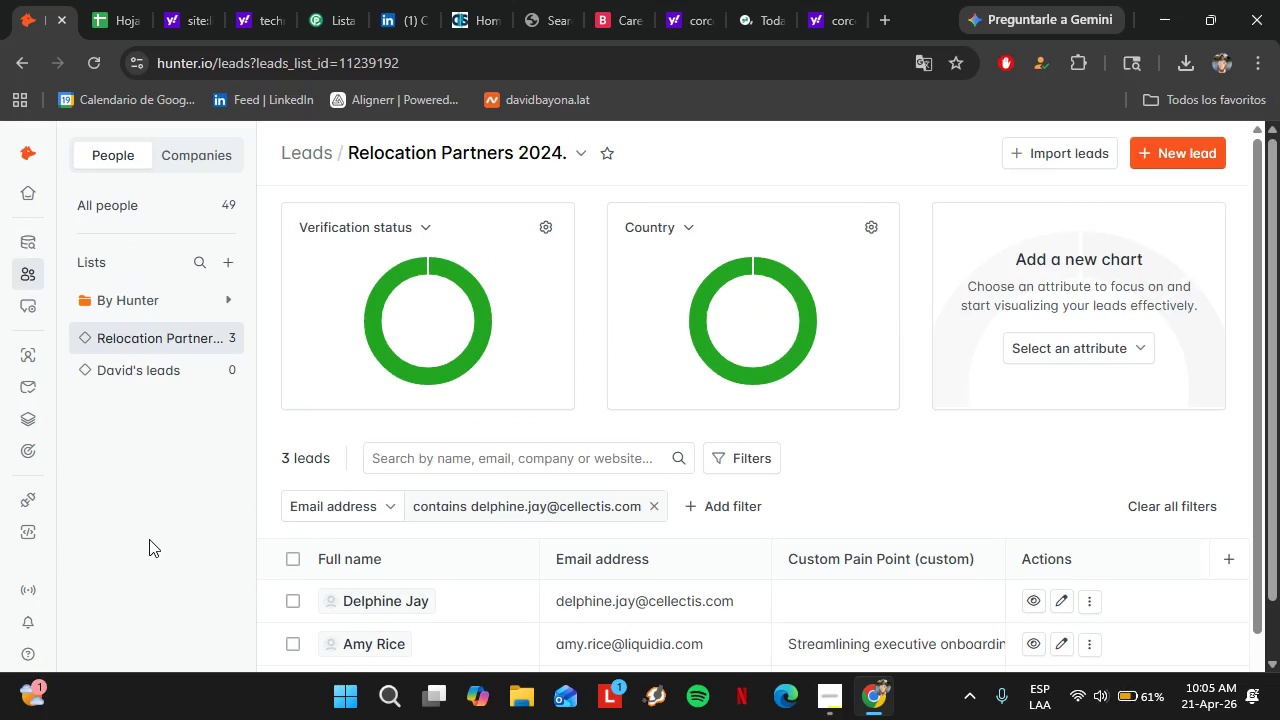 
left_click([708, 283])
 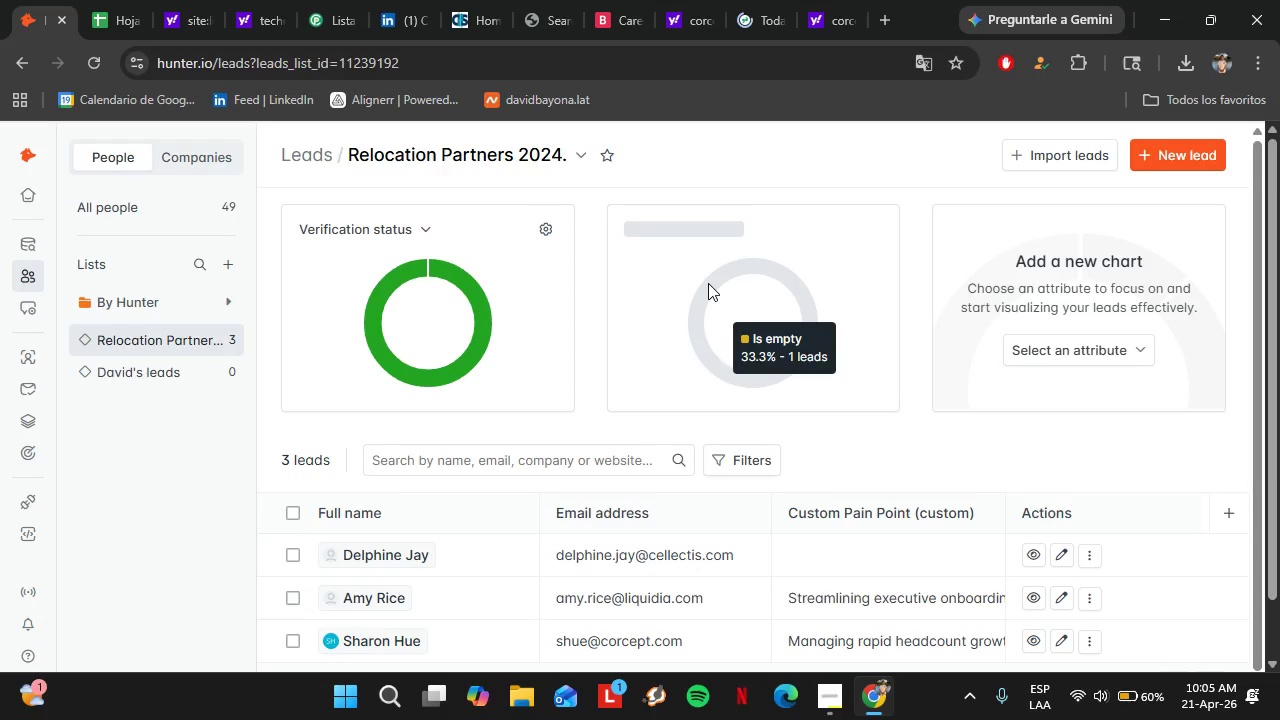 
left_click([1079, 556])
 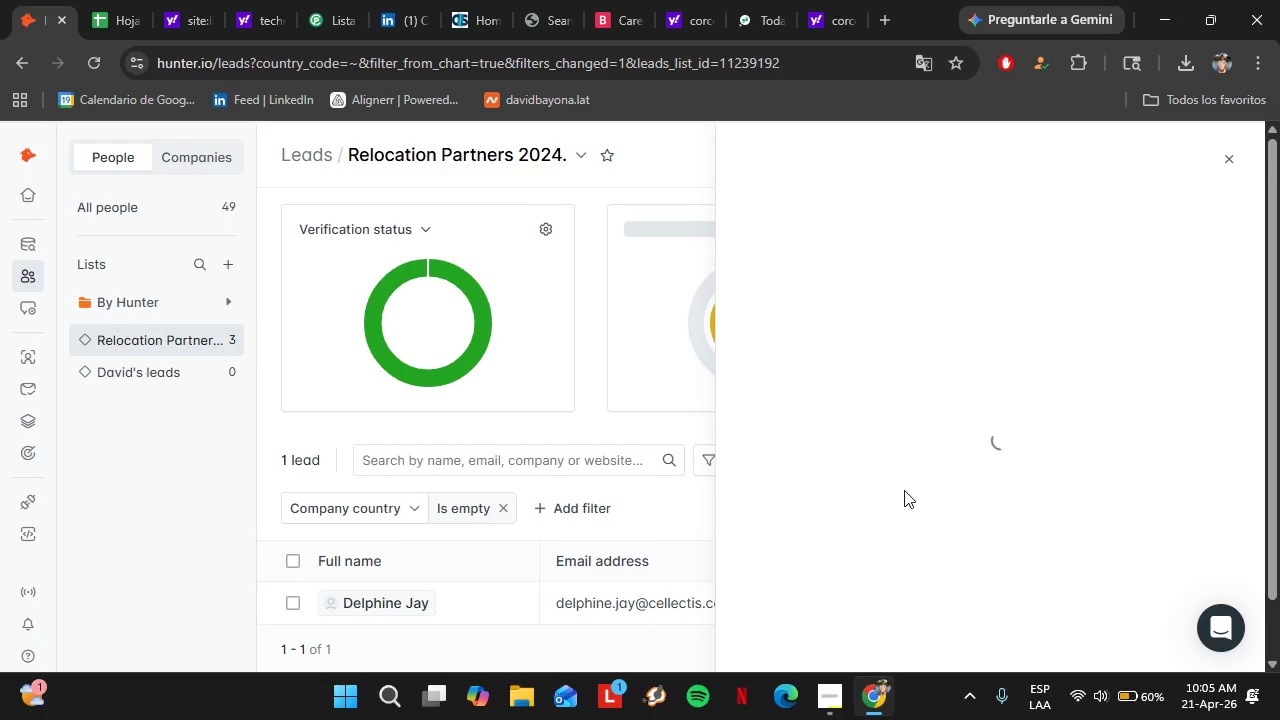 
wait(10.7)
 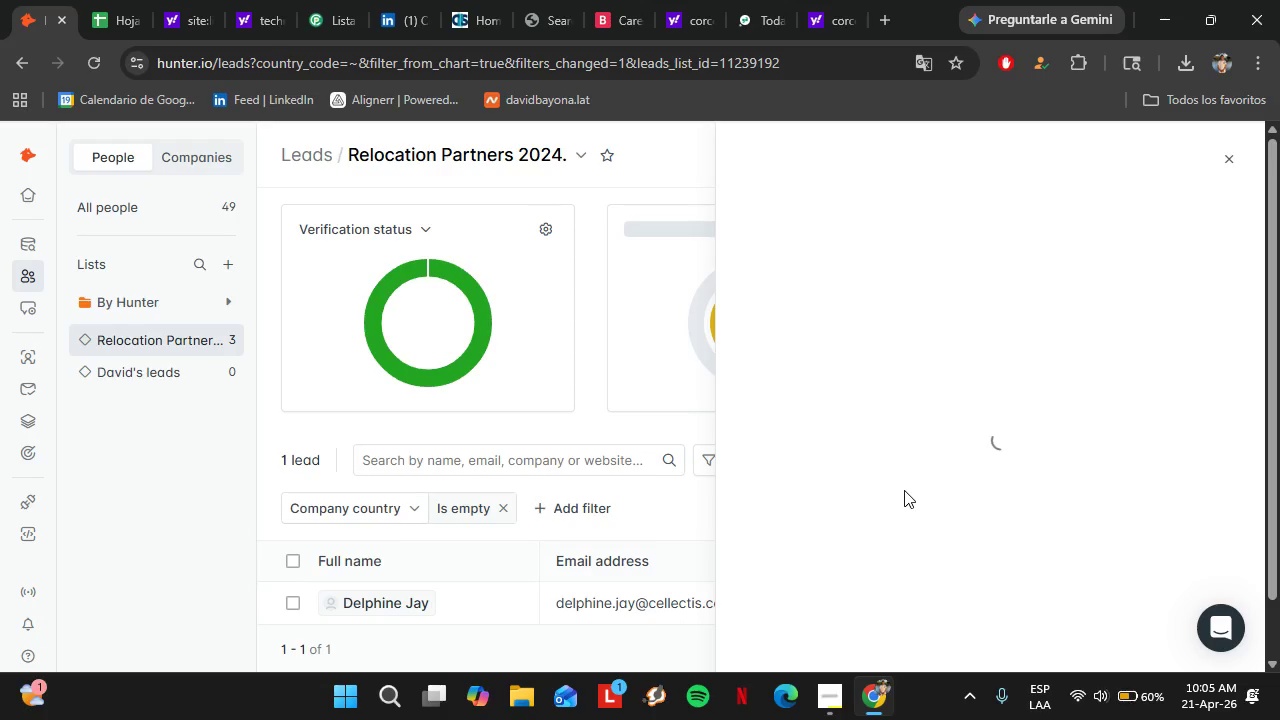 
scroll: coordinate [888, 493], scroll_direction: down, amount: 8.0
 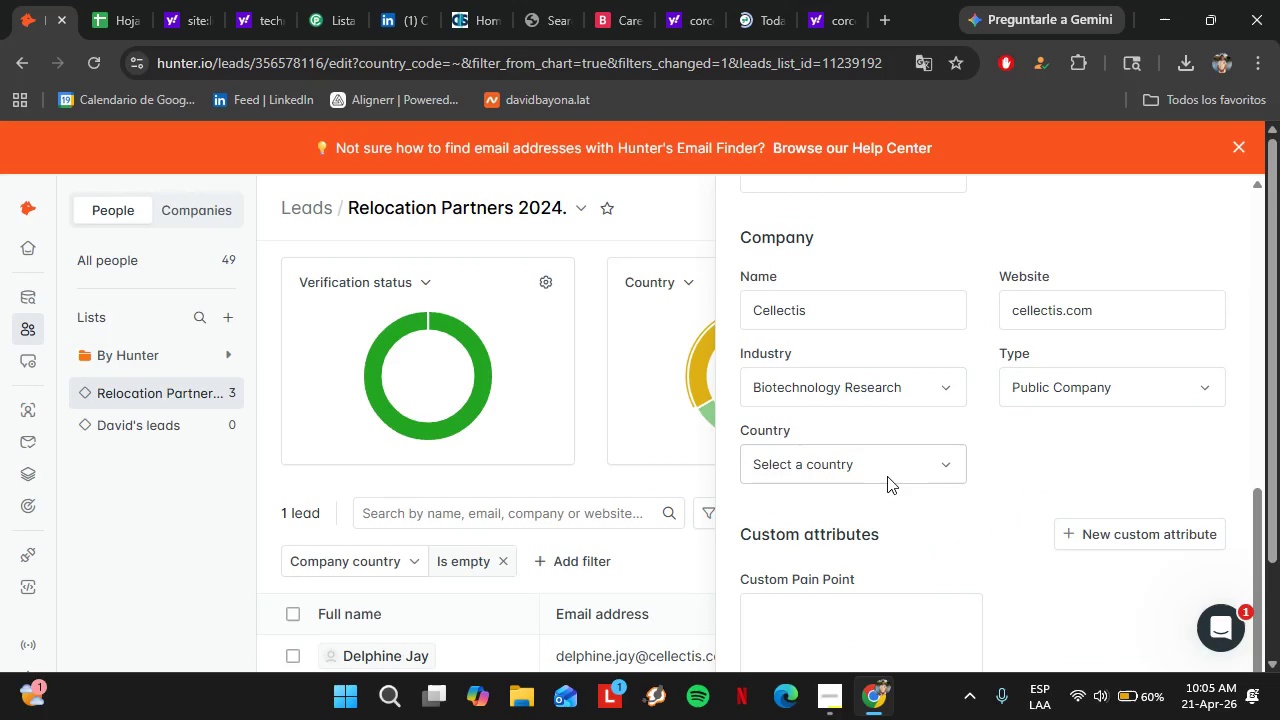 
left_click([887, 474])
 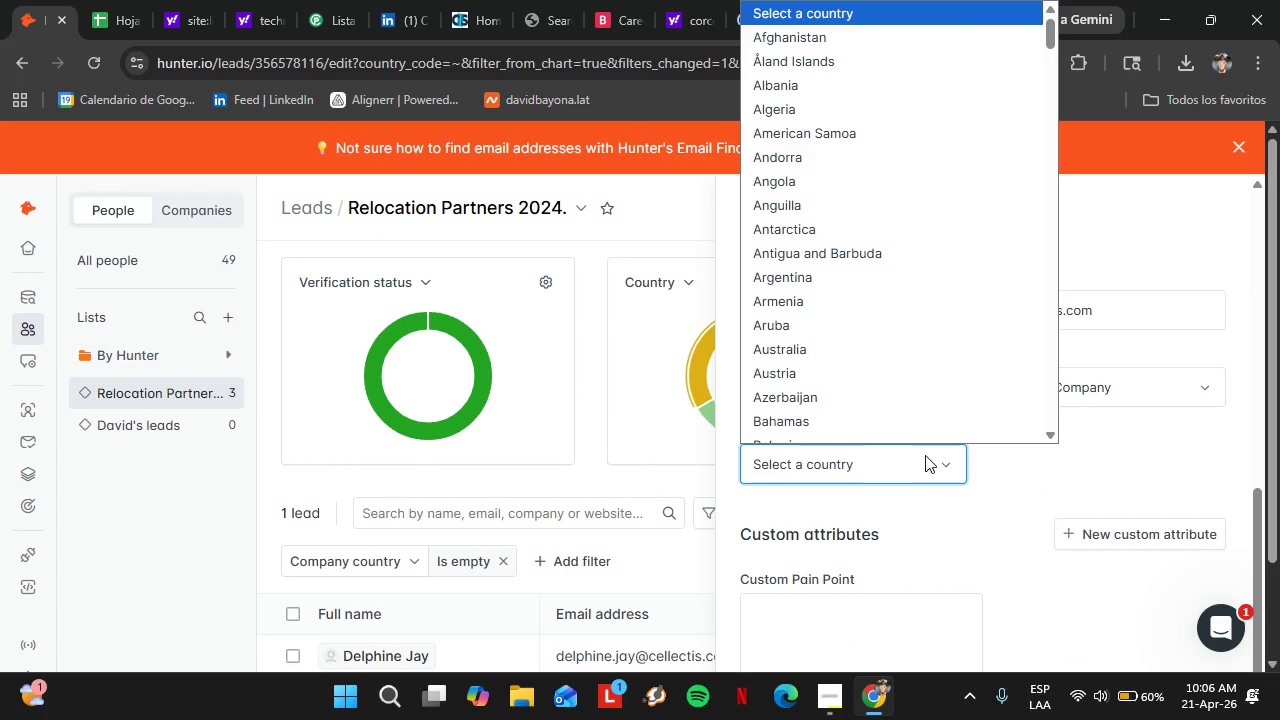 
scroll: coordinate [906, 390], scroll_direction: down, amount: 27.0
 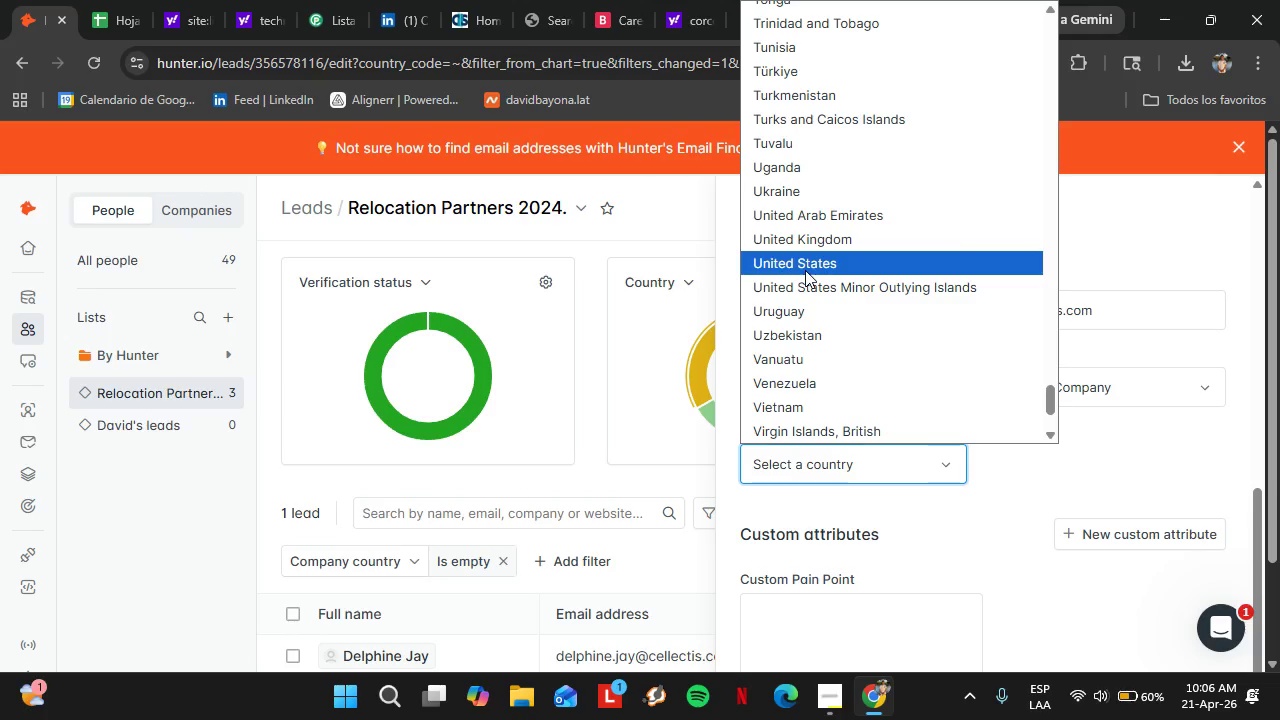 
left_click([805, 268])
 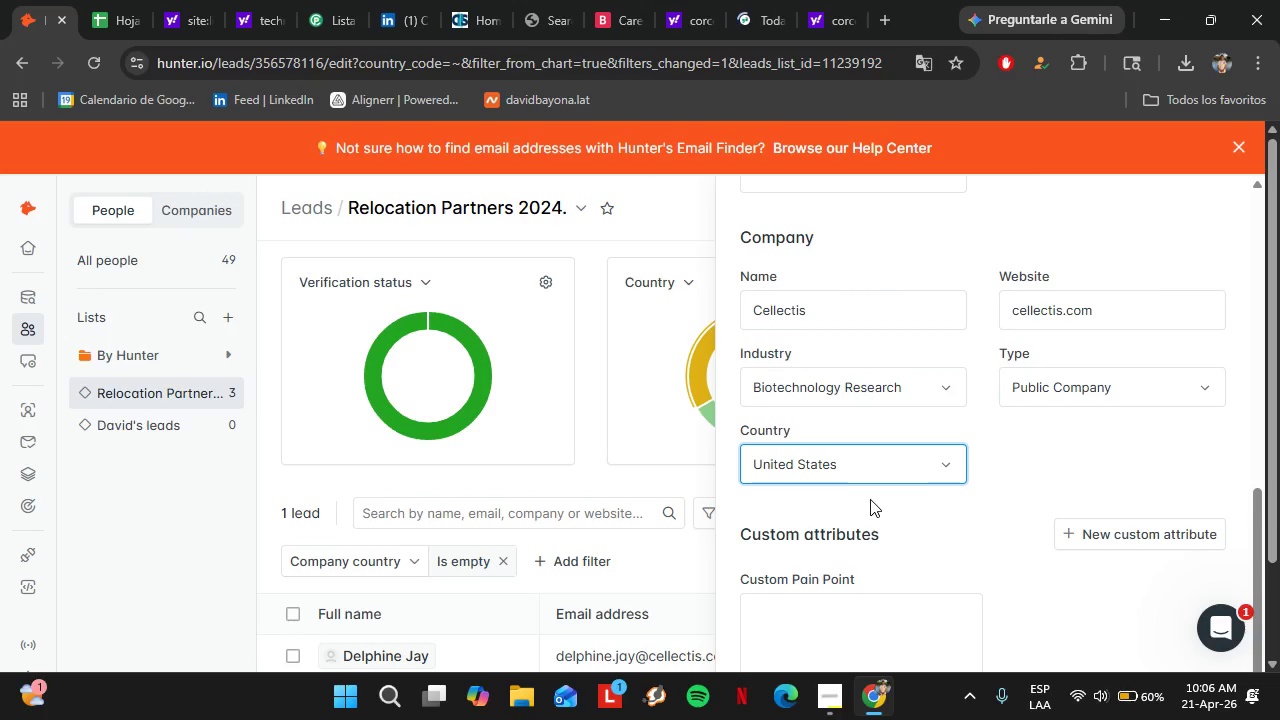 
key(Enter)
 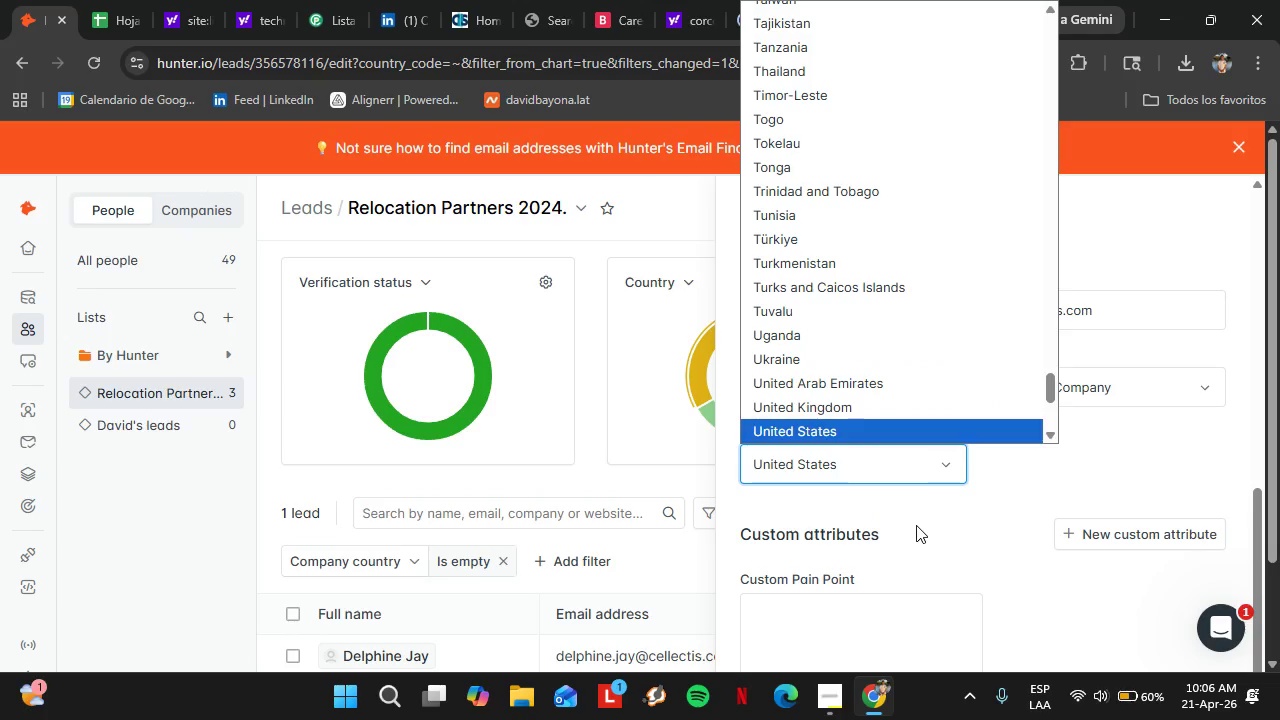 
left_click([1022, 460])
 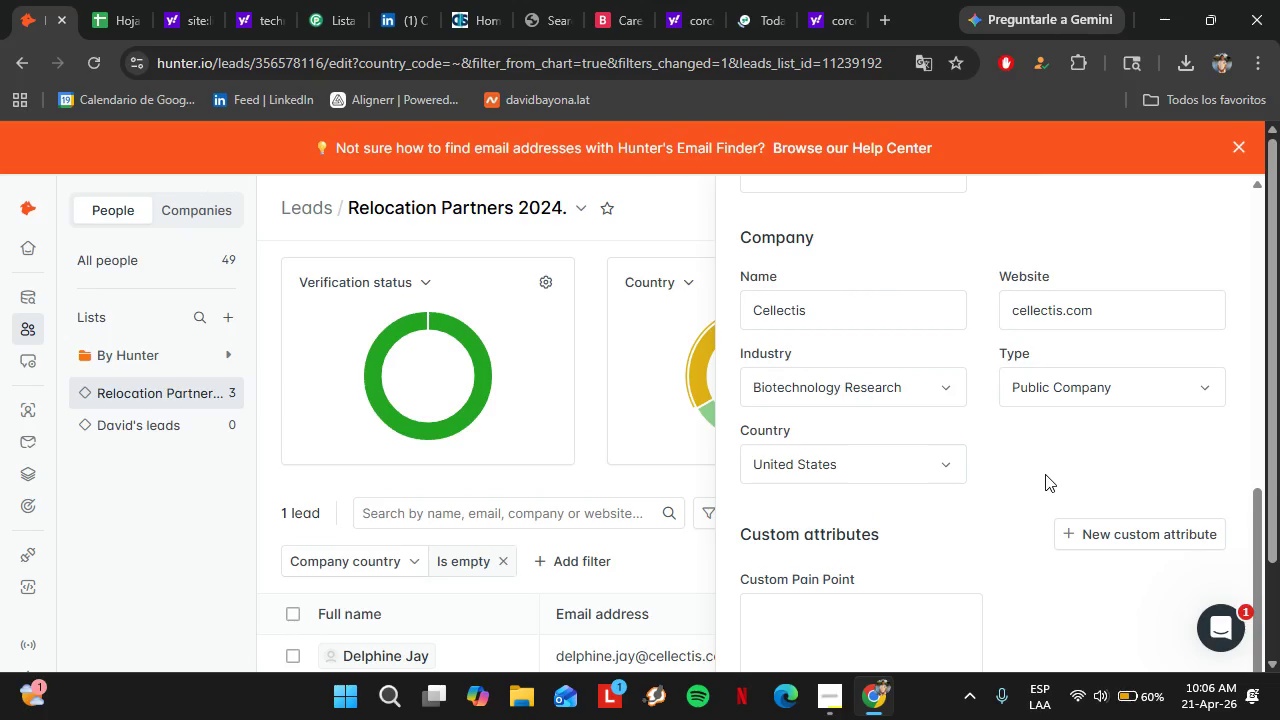 
scroll: coordinate [1041, 475], scroll_direction: down, amount: 4.0
 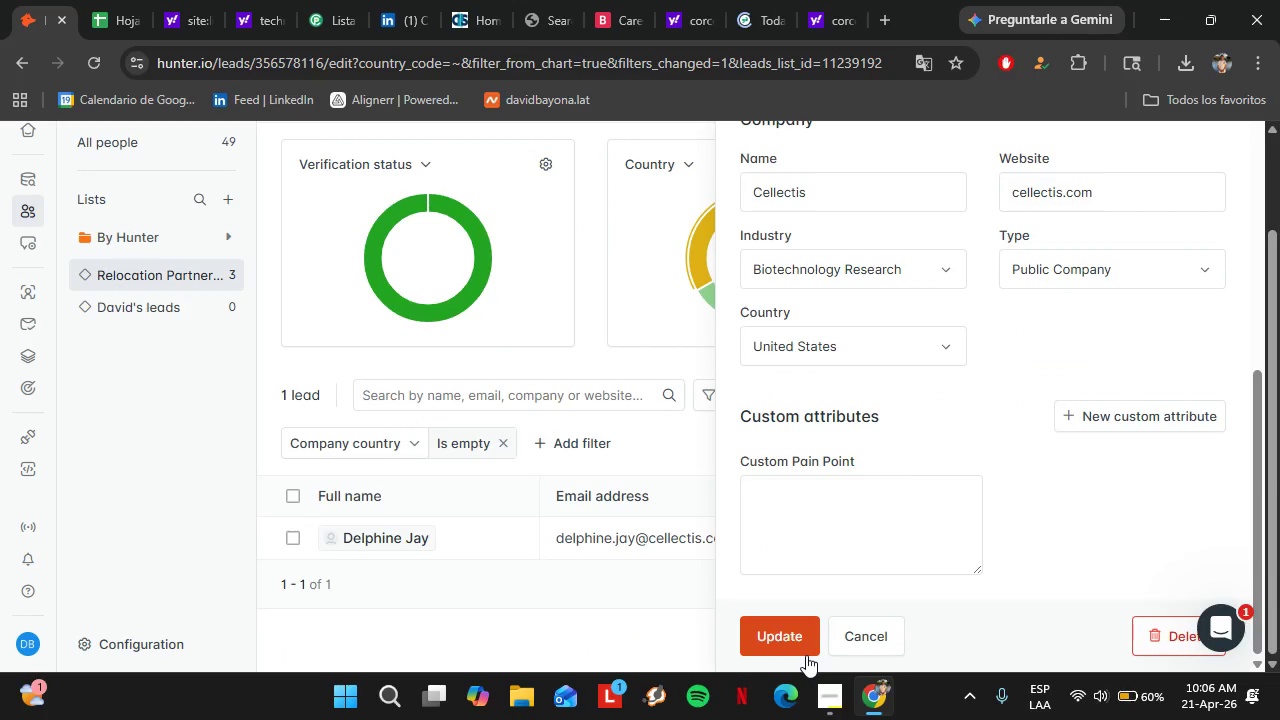 
left_click([784, 637])
 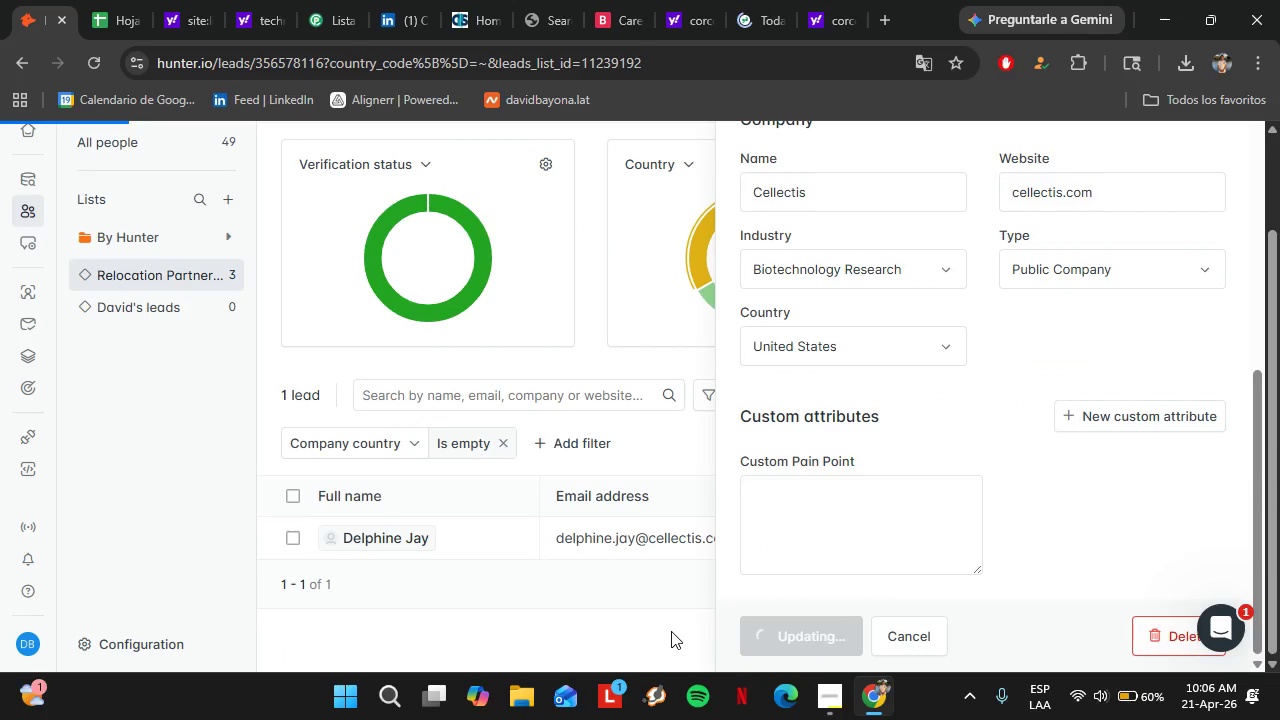 
scroll: coordinate [944, 497], scroll_direction: up, amount: 5.0
 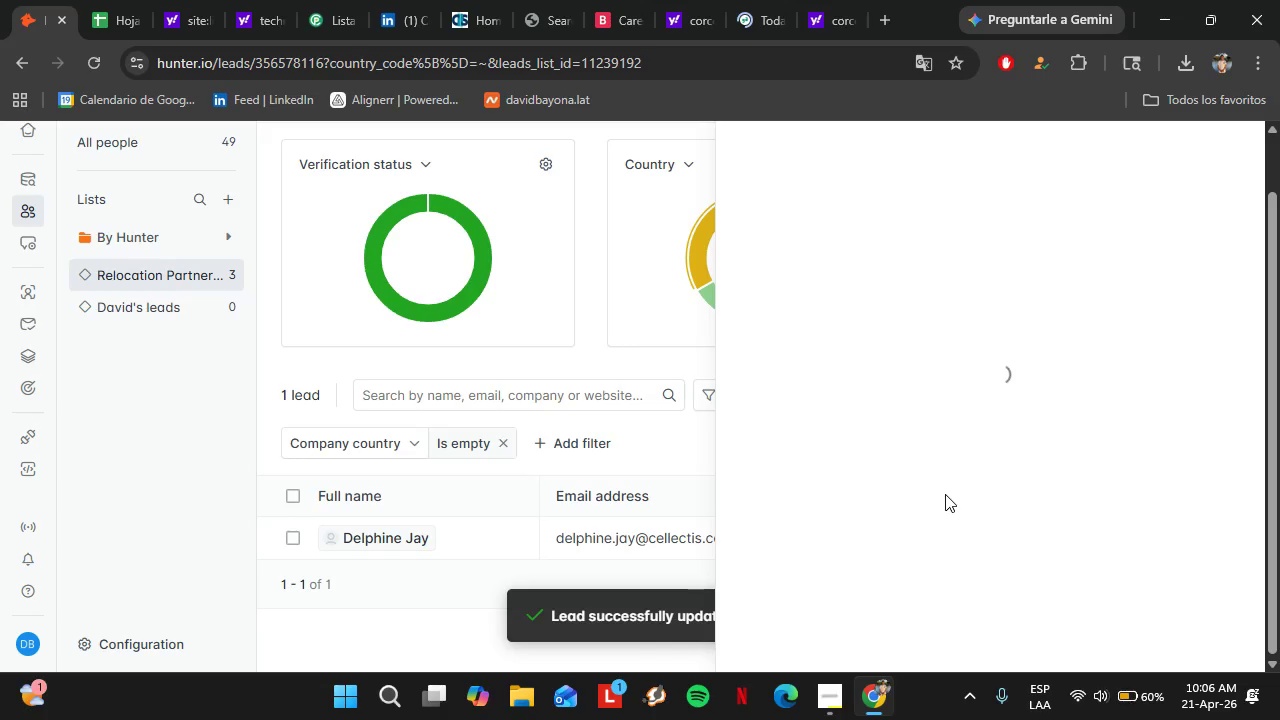 
mouse_move([912, 428])
 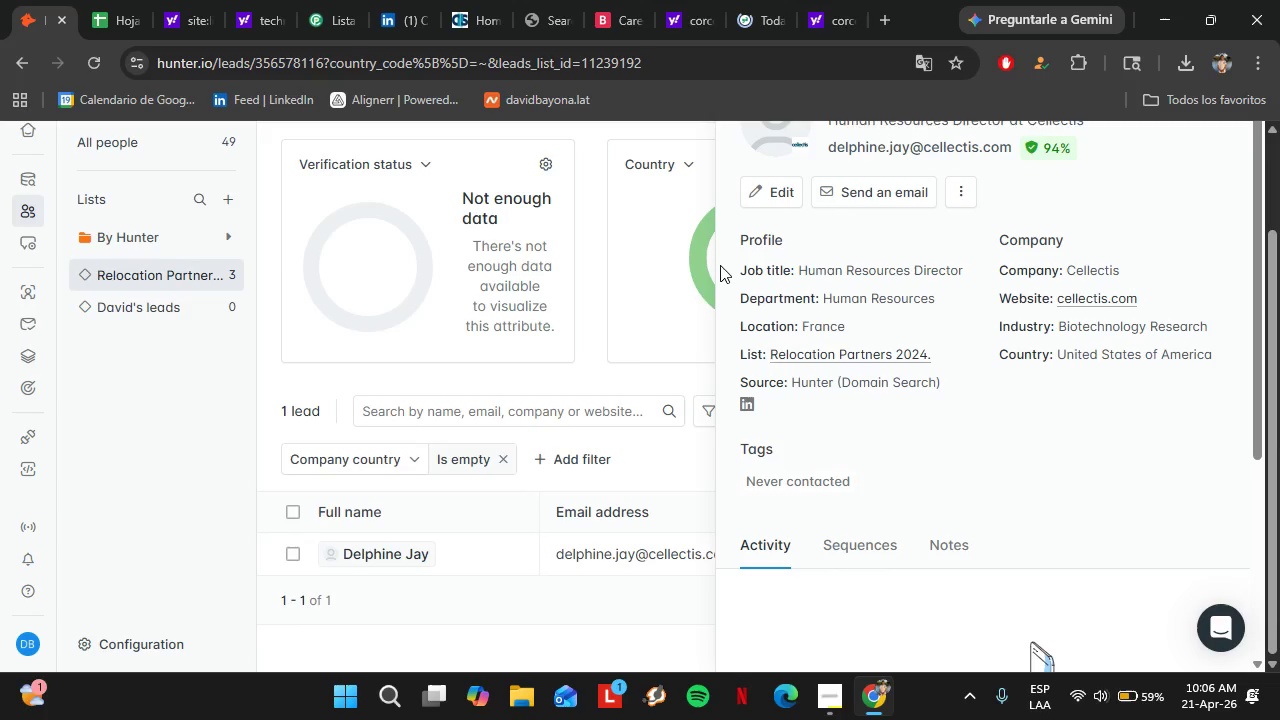 
right_click([720, 265])
 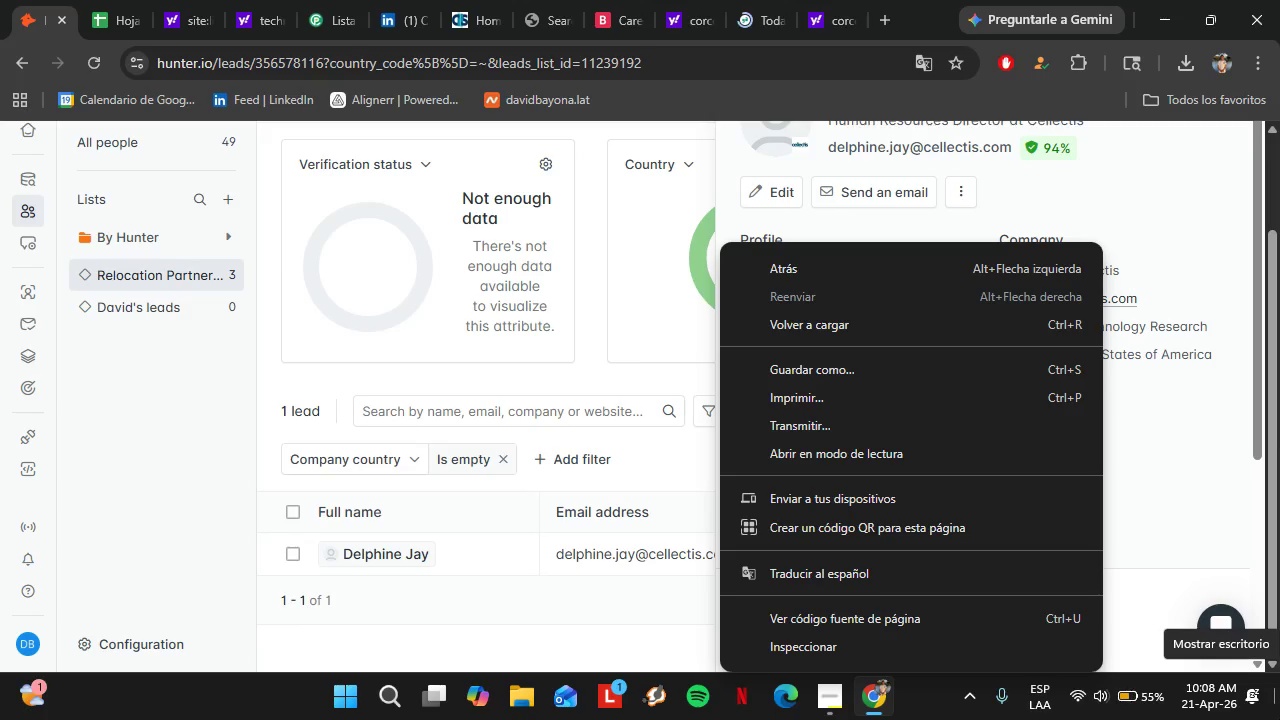 
wait(155.4)
 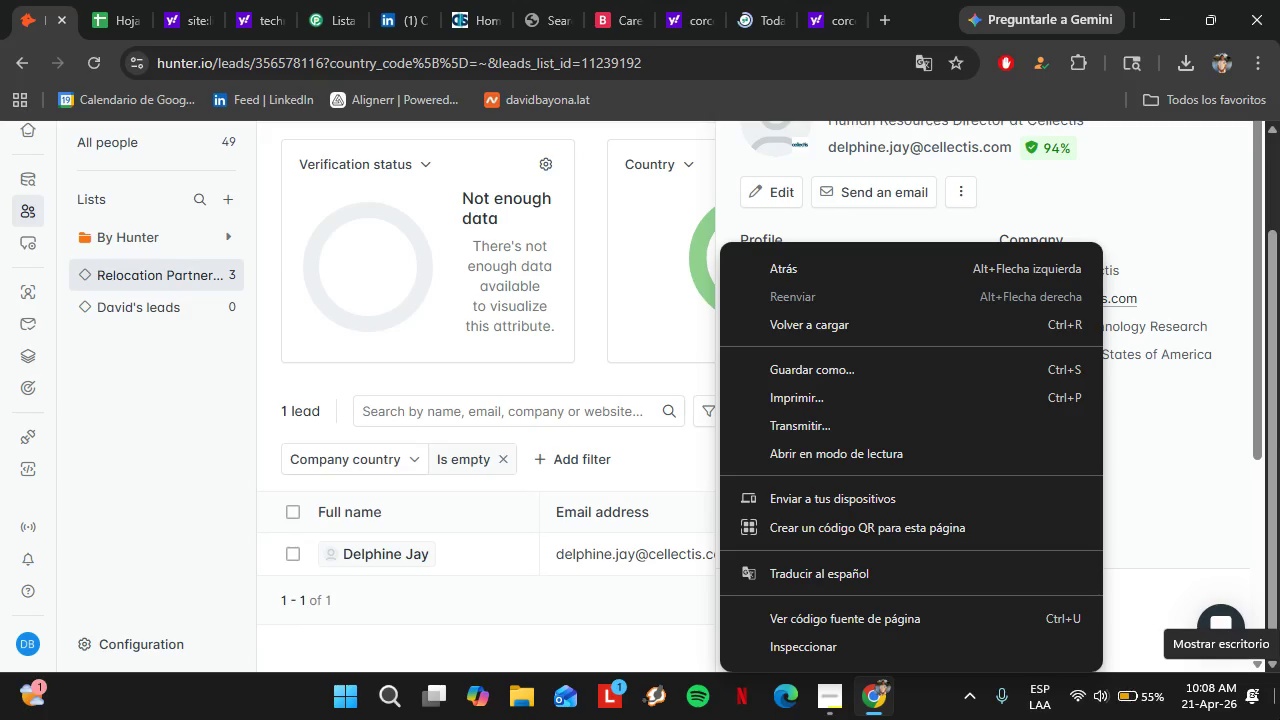 
mouse_move([1221, 695])
 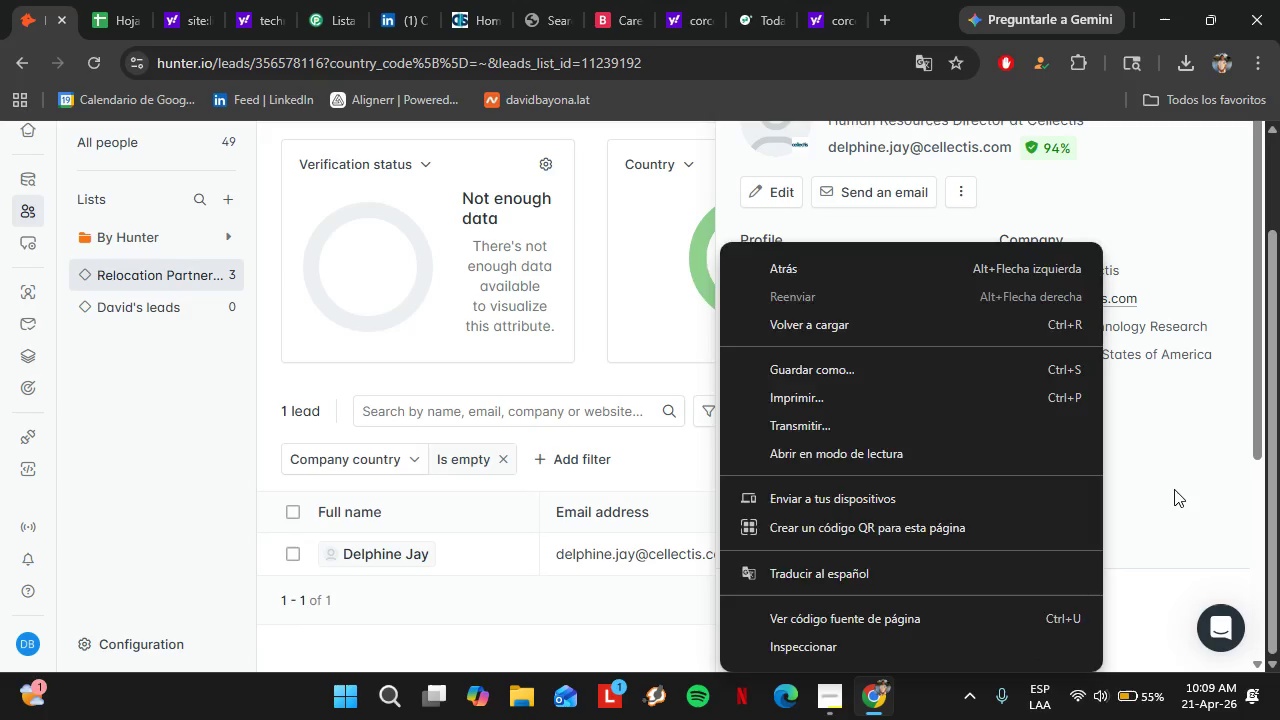 
left_click([1174, 488])
 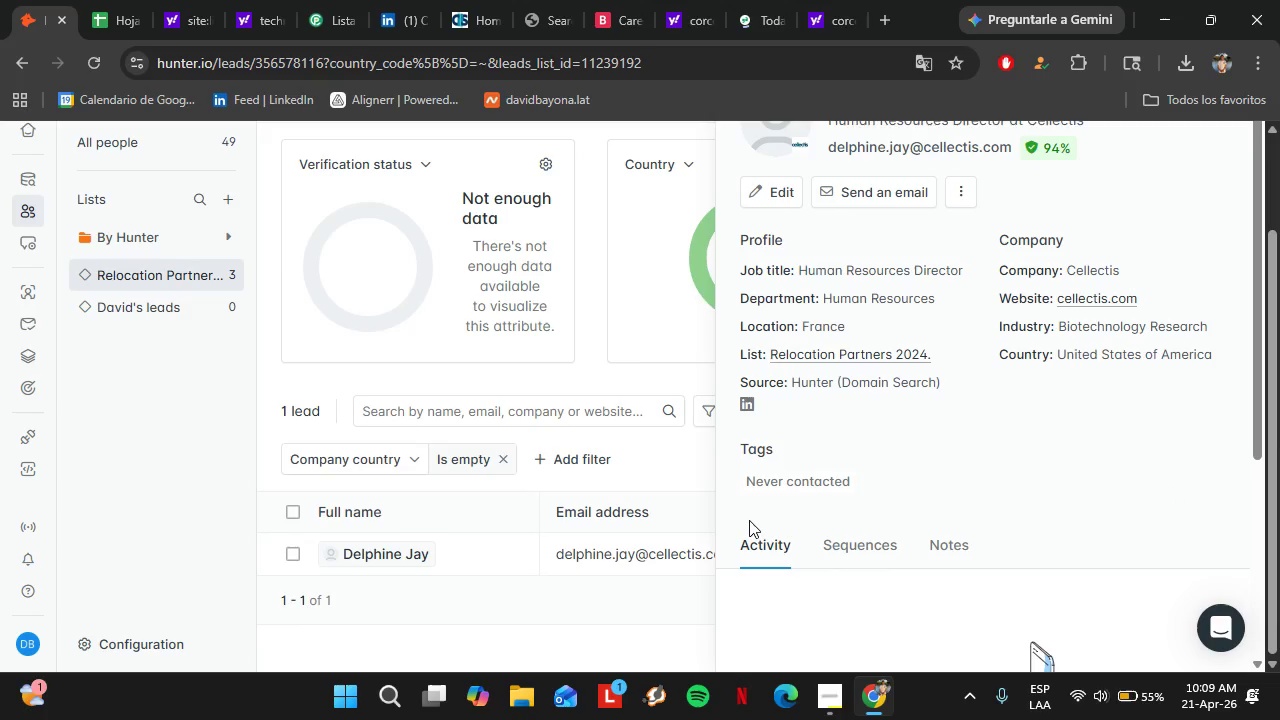 
wait(14.12)
 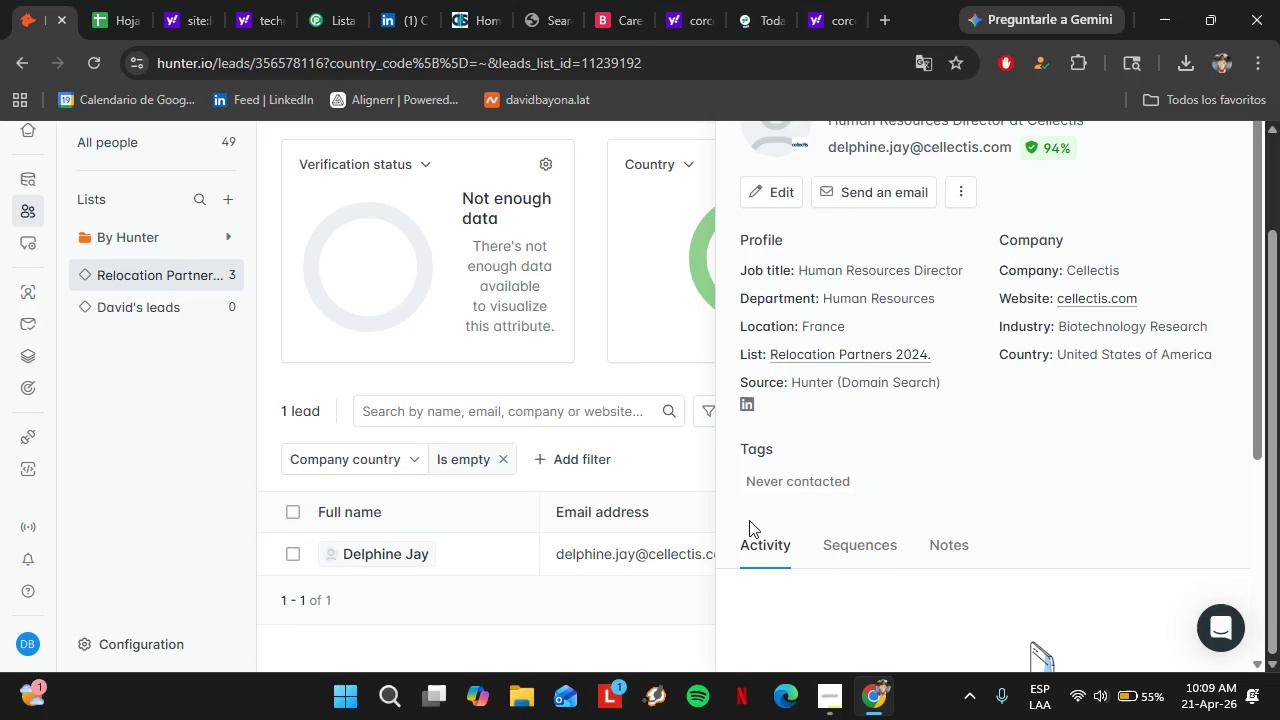 
scroll: coordinate [1015, 489], scroll_direction: up, amount: 1.0
 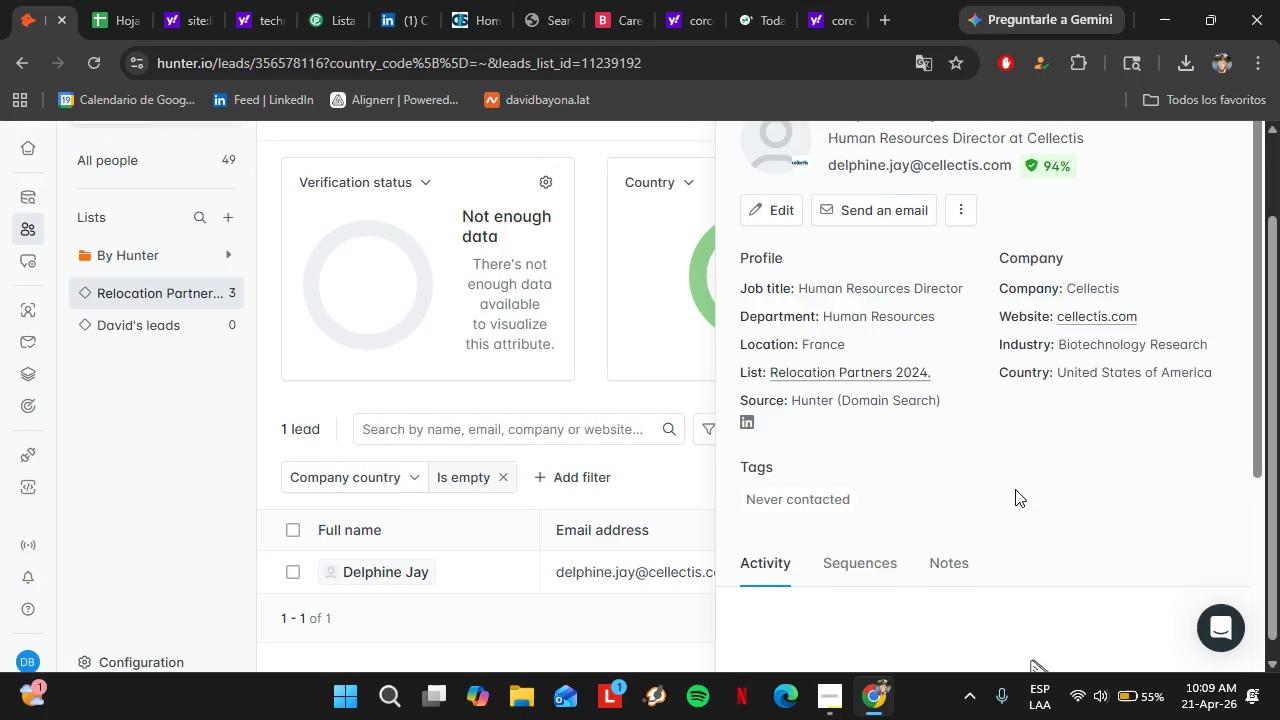 
scroll: coordinate [1015, 489], scroll_direction: down, amount: 1.0
 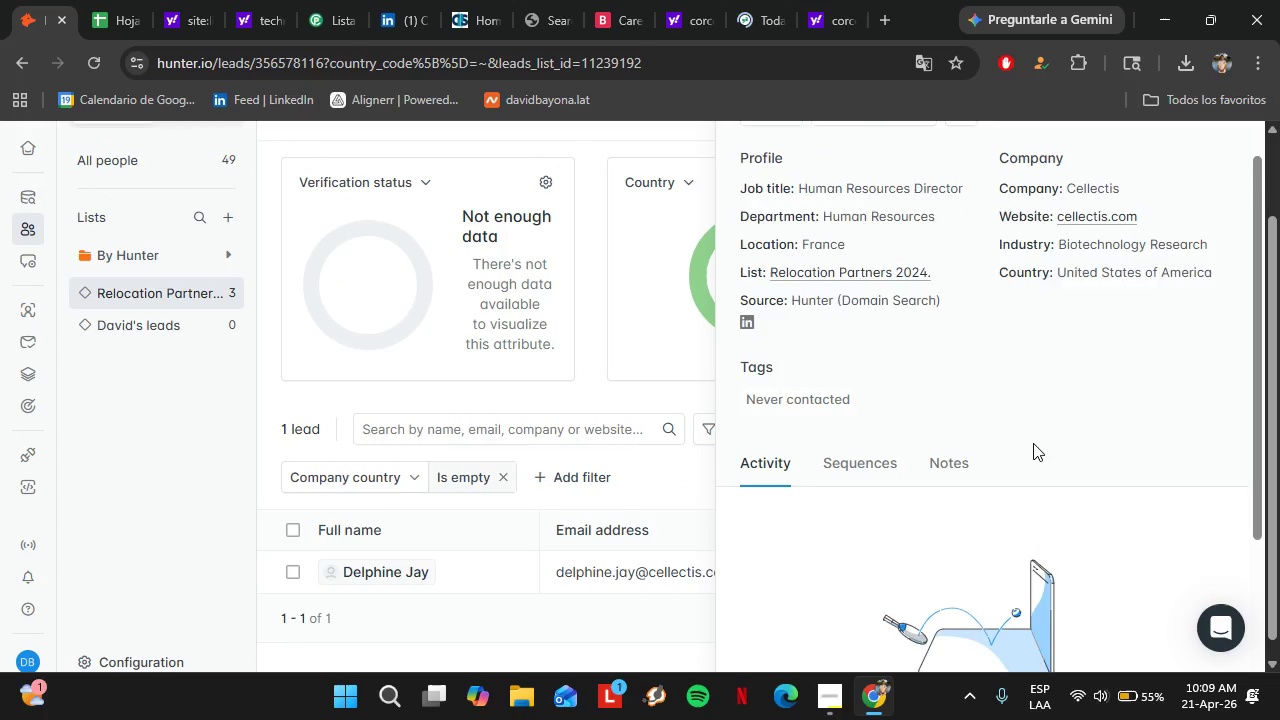 
scroll: coordinate [1153, 293], scroll_direction: up, amount: 5.0
 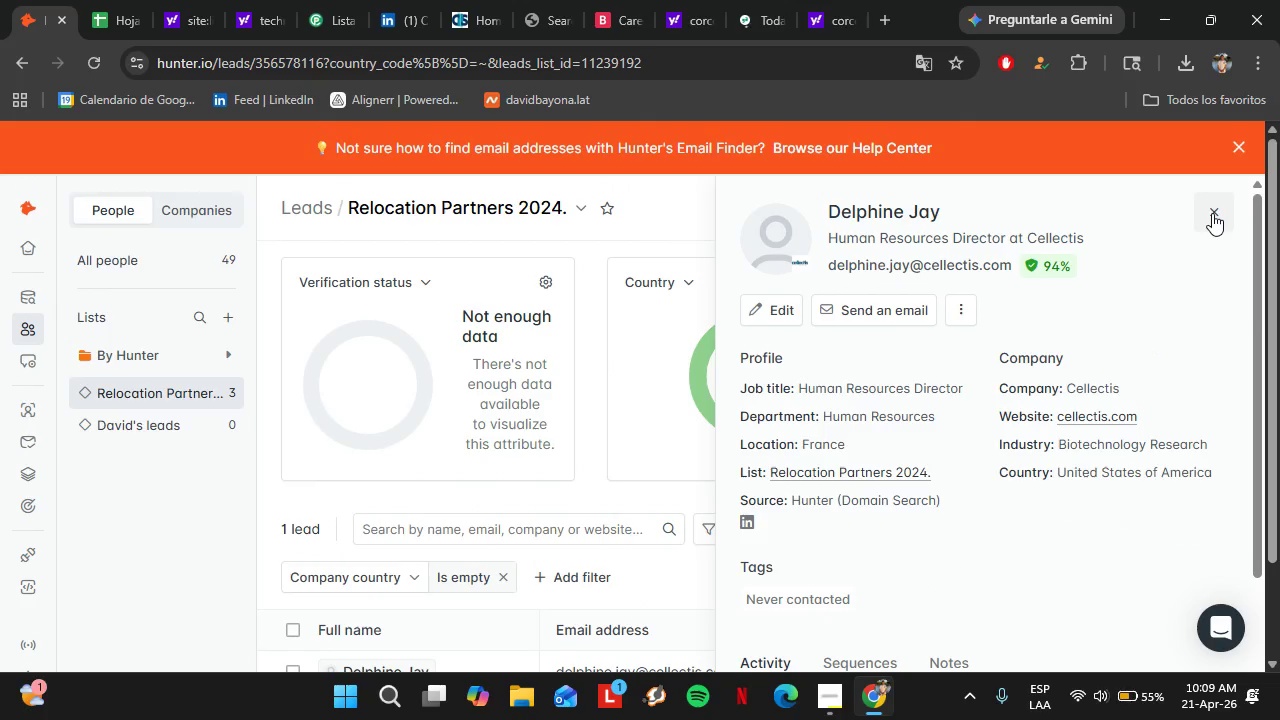 
left_click([1212, 213])
 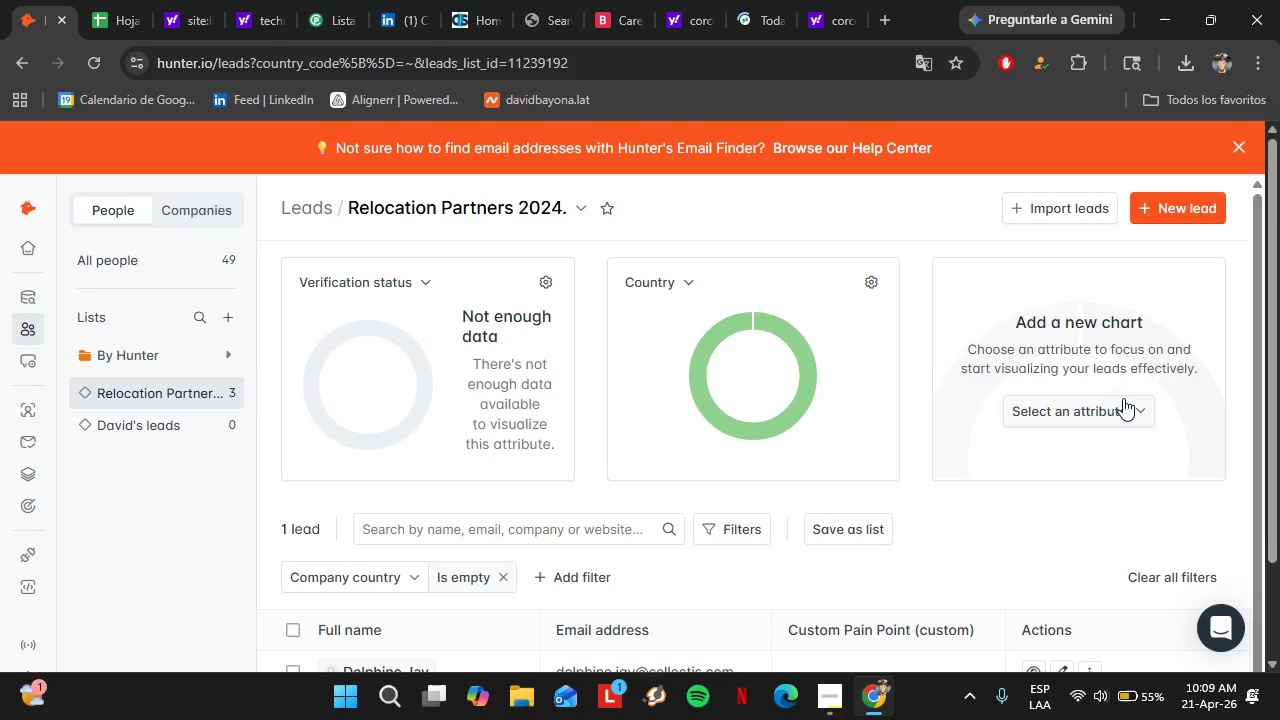 
left_click([1241, 142])
 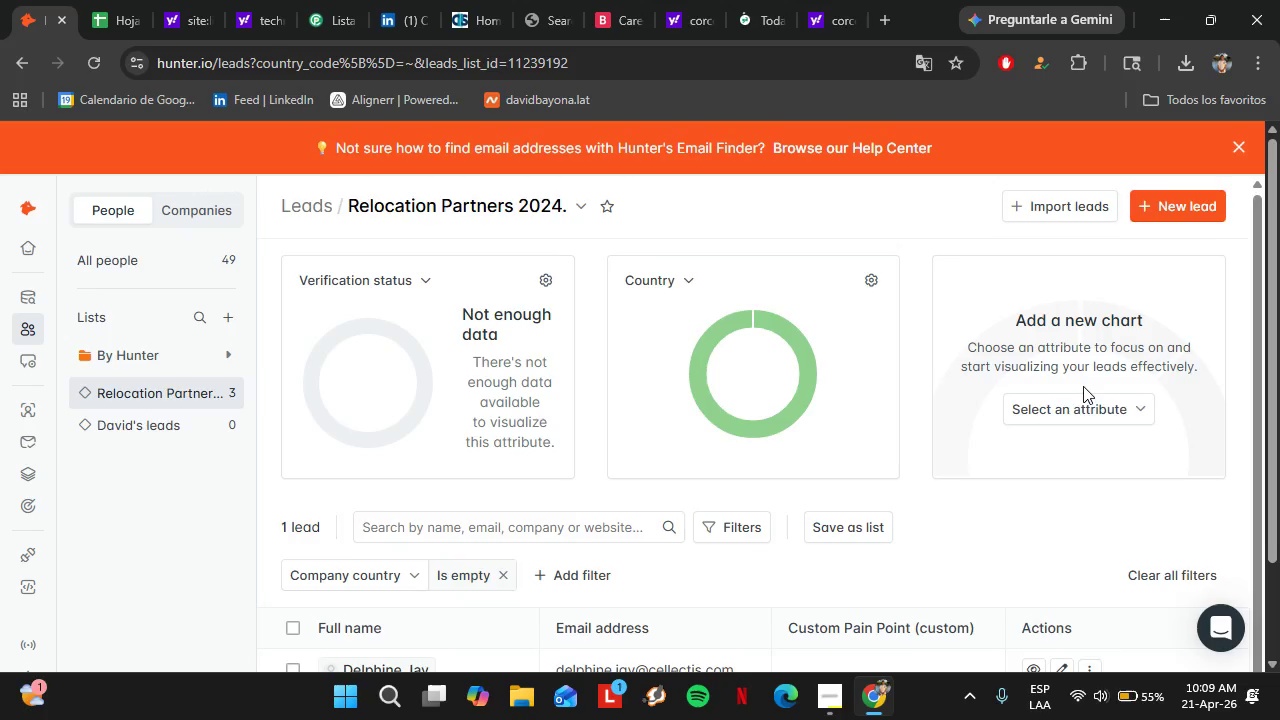 
scroll: coordinate [1083, 386], scroll_direction: down, amount: 5.0
 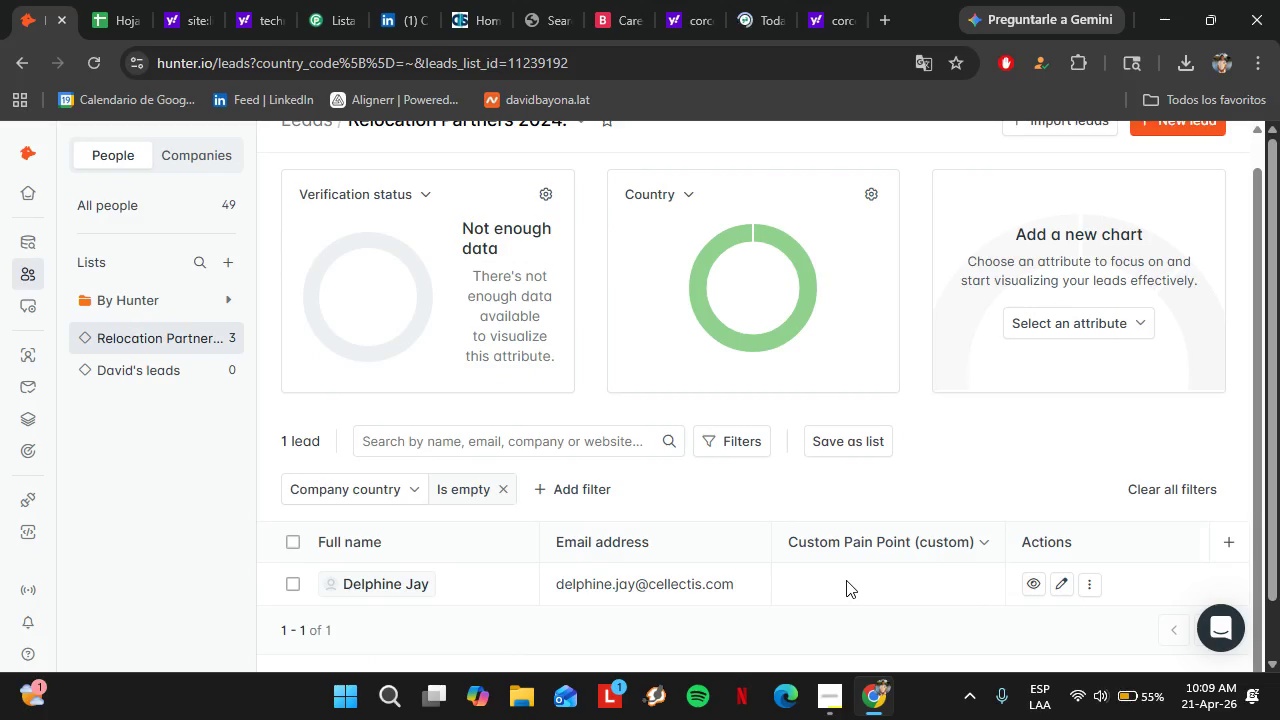 
double_click([846, 580])
 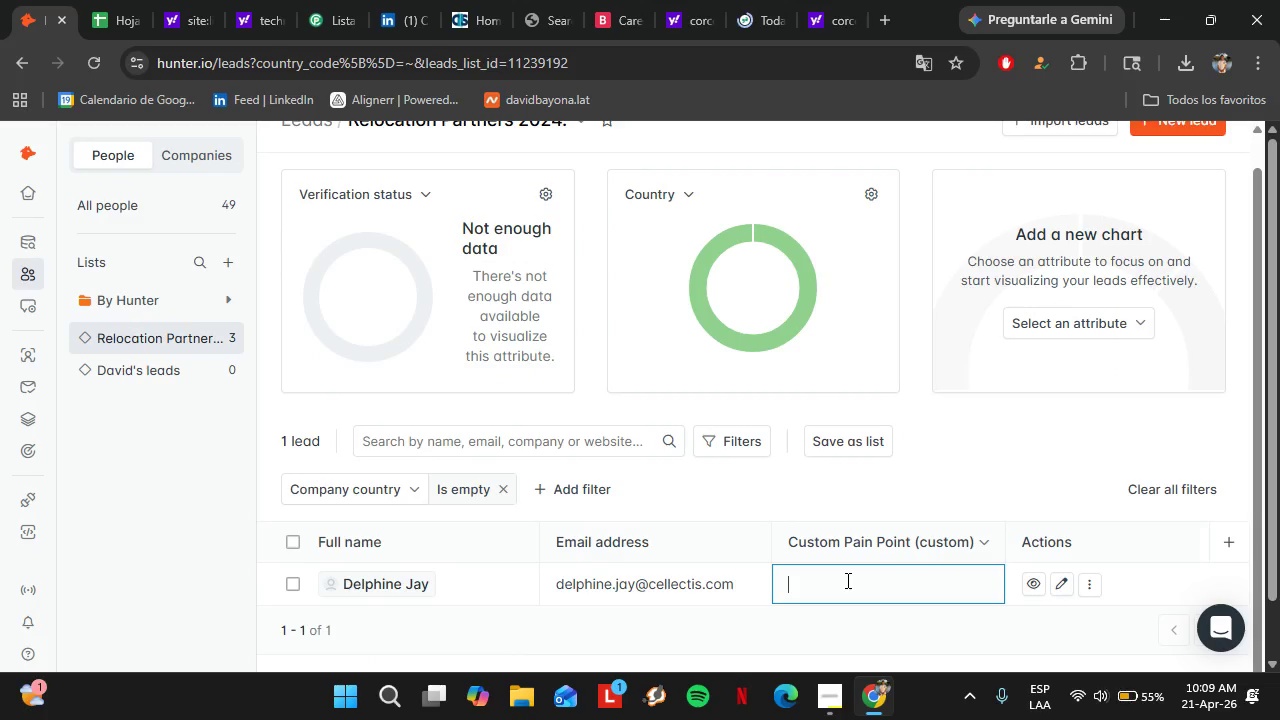 
triple_click([846, 580])
 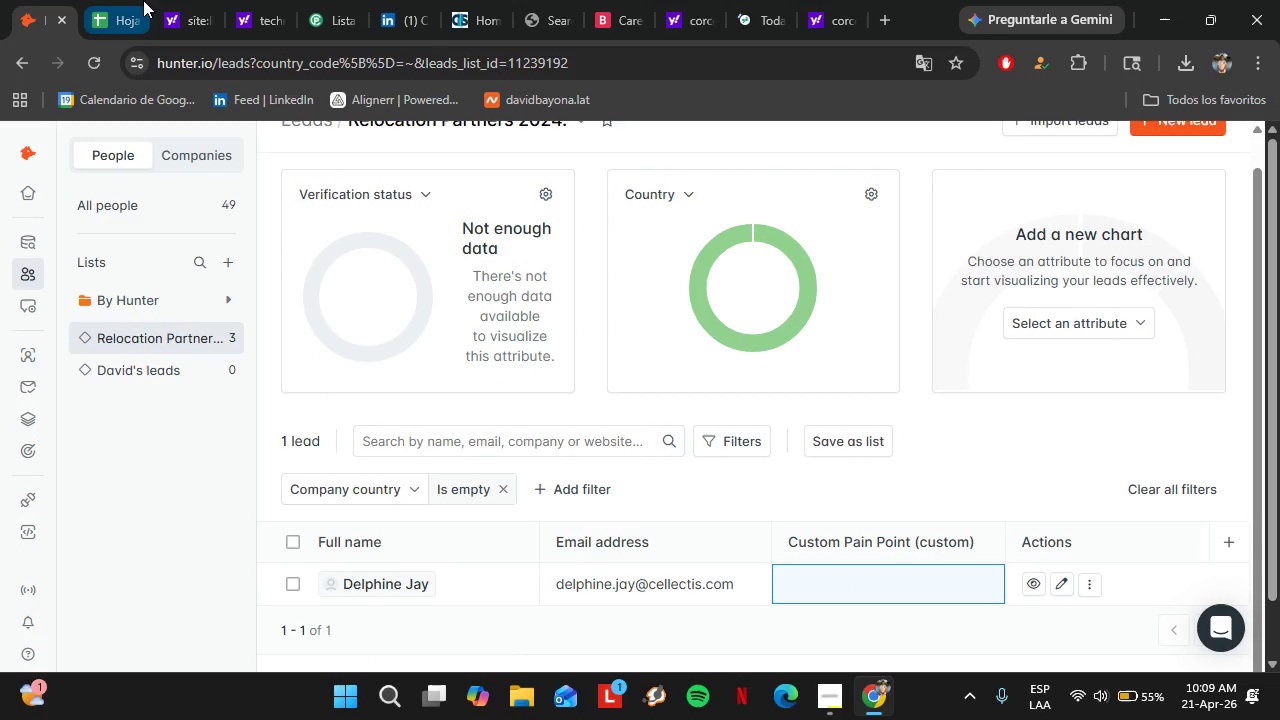 
left_click([257, 0])
 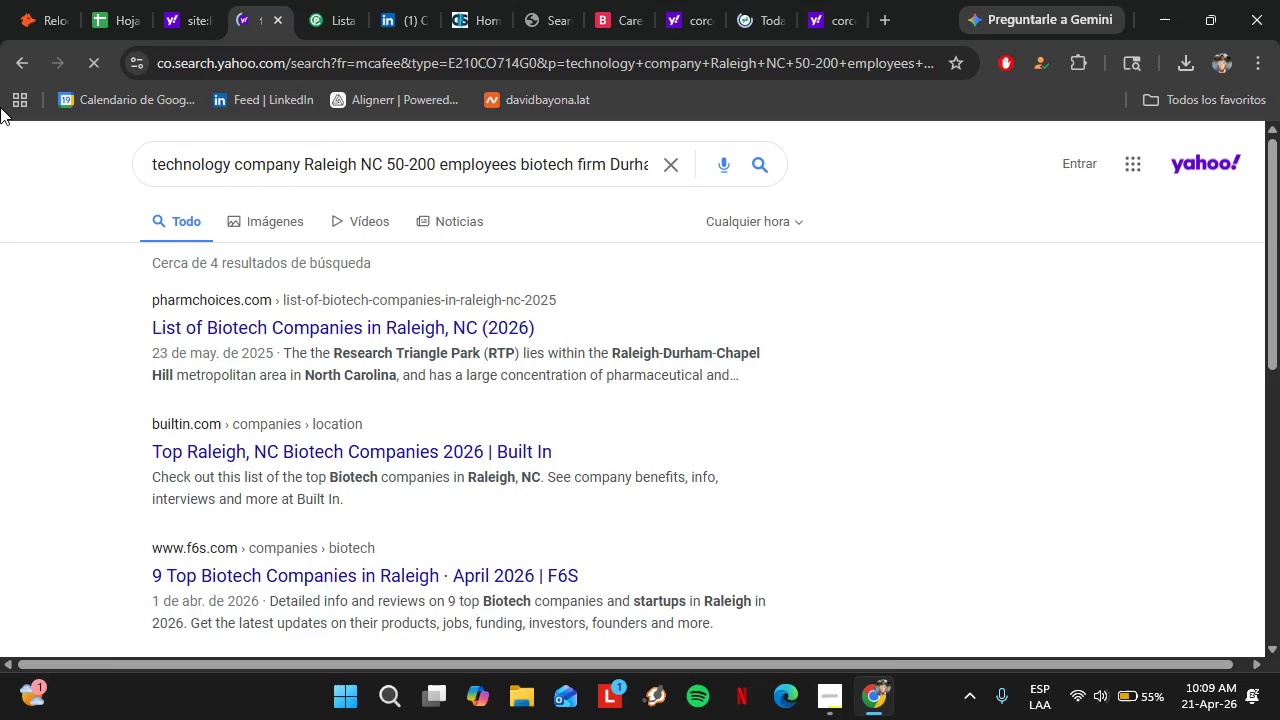 
left_click([15, 4])
 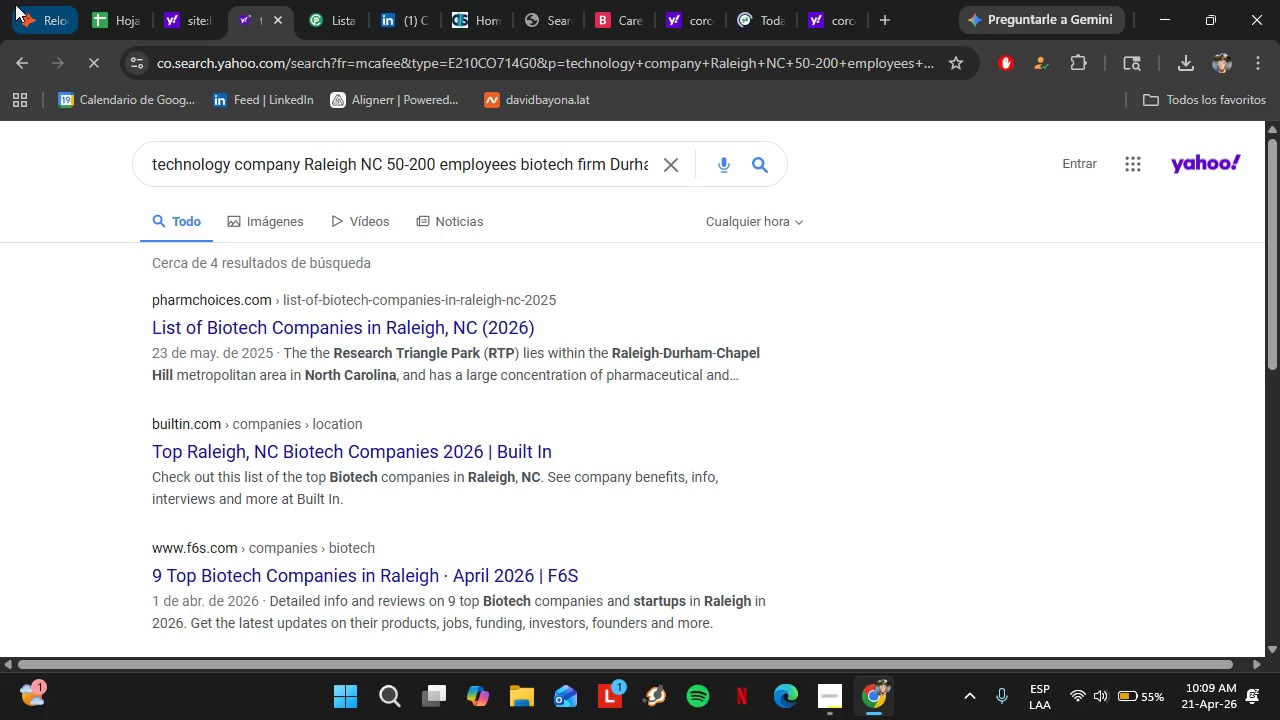 
scroll: coordinate [700, 541], scroll_direction: down, amount: 1.0
 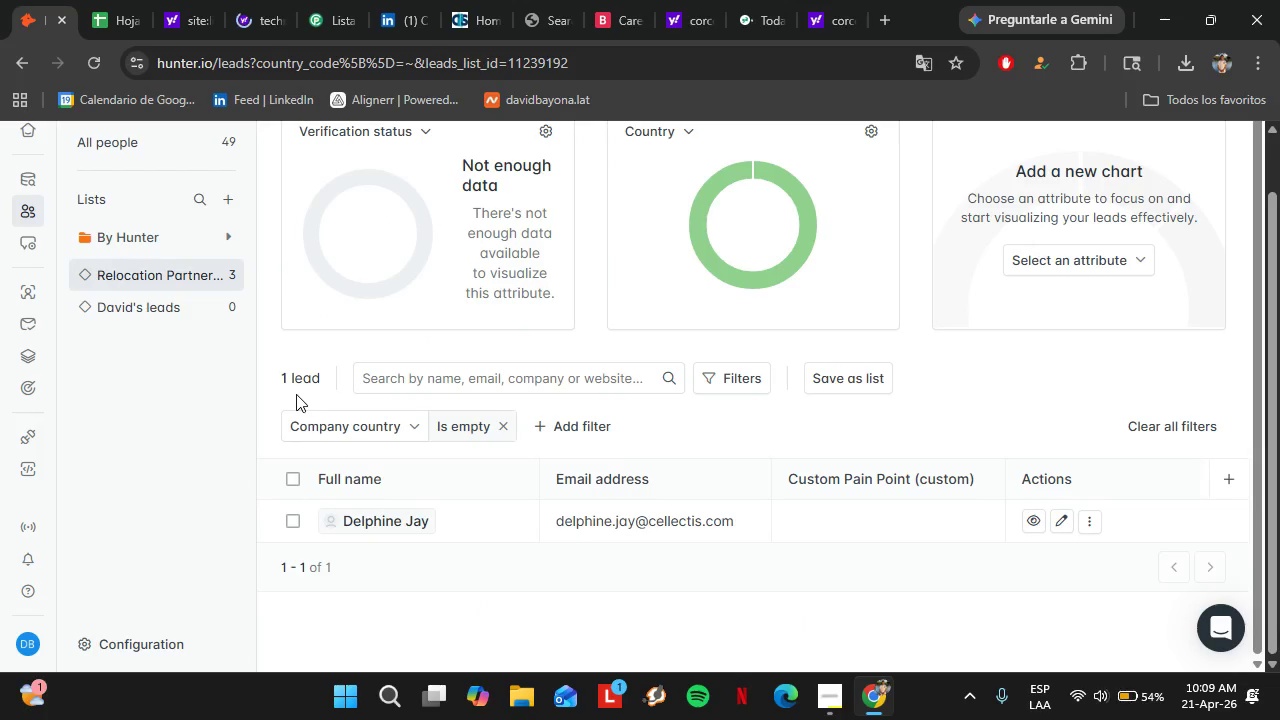 
left_click([184, 312])
 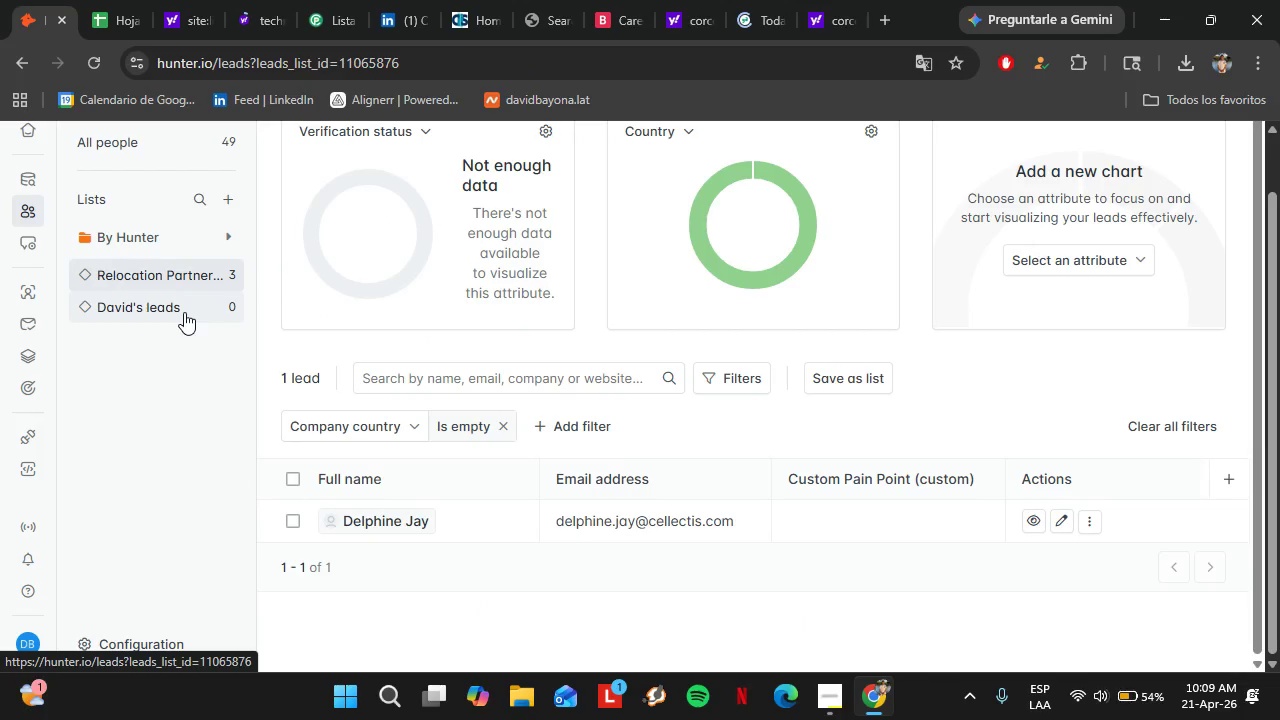 
left_click([186, 281])
 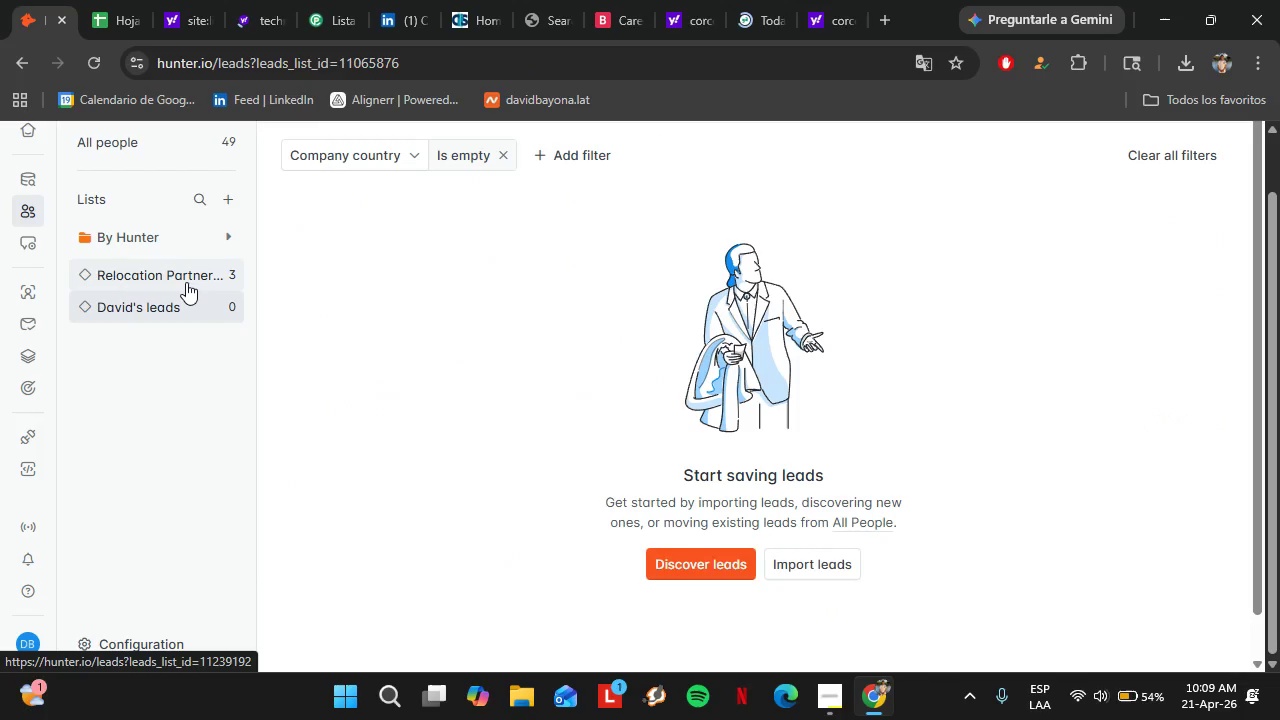 
mouse_move([210, 284])
 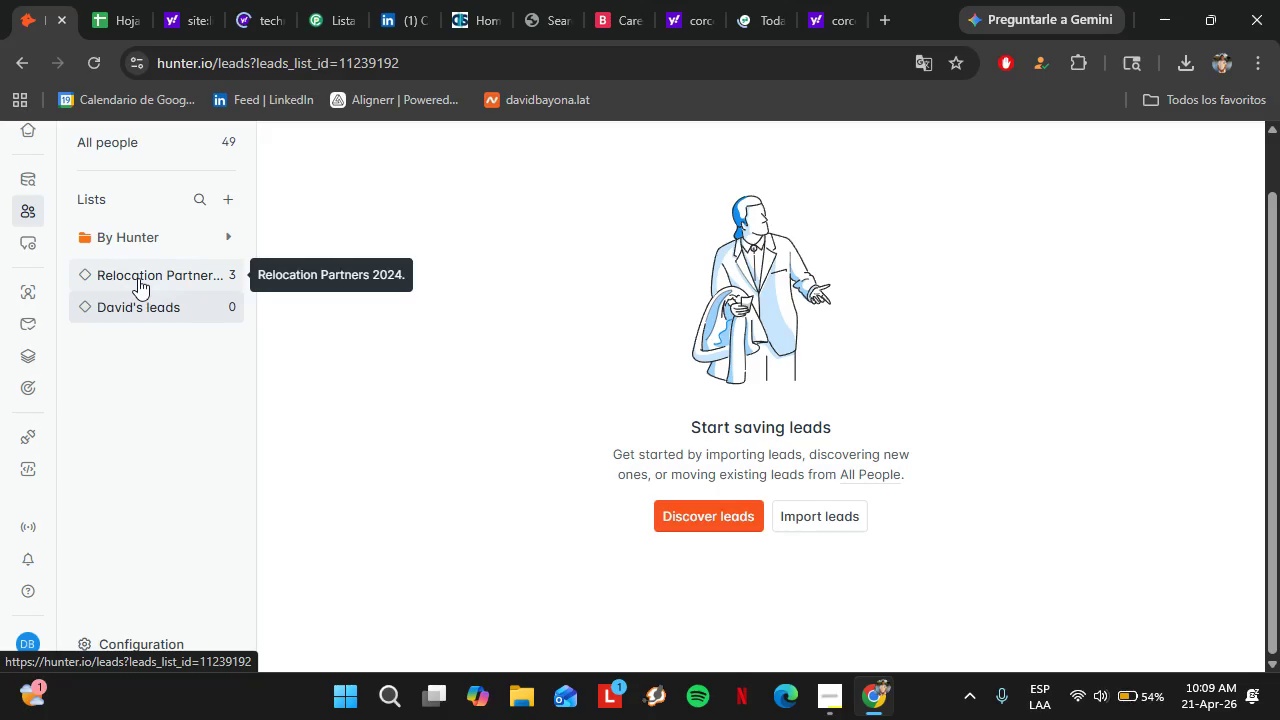 
left_click([833, 531])
 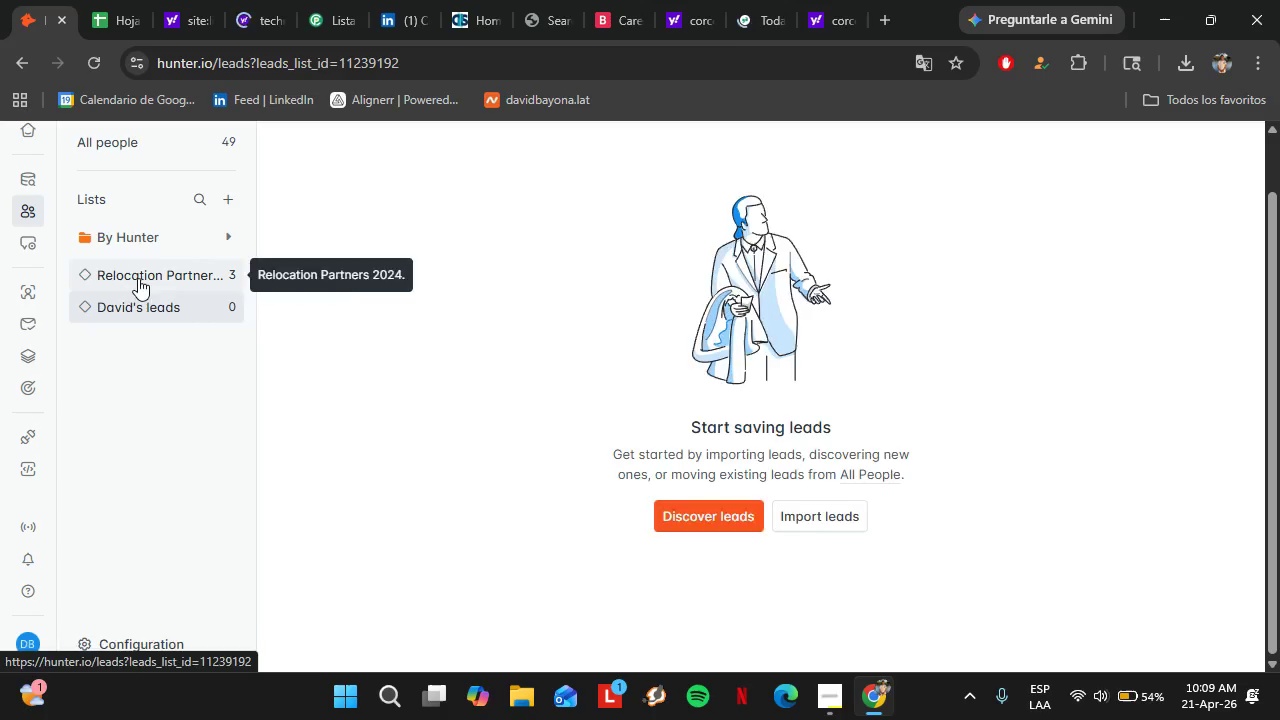 
double_click([833, 531])
 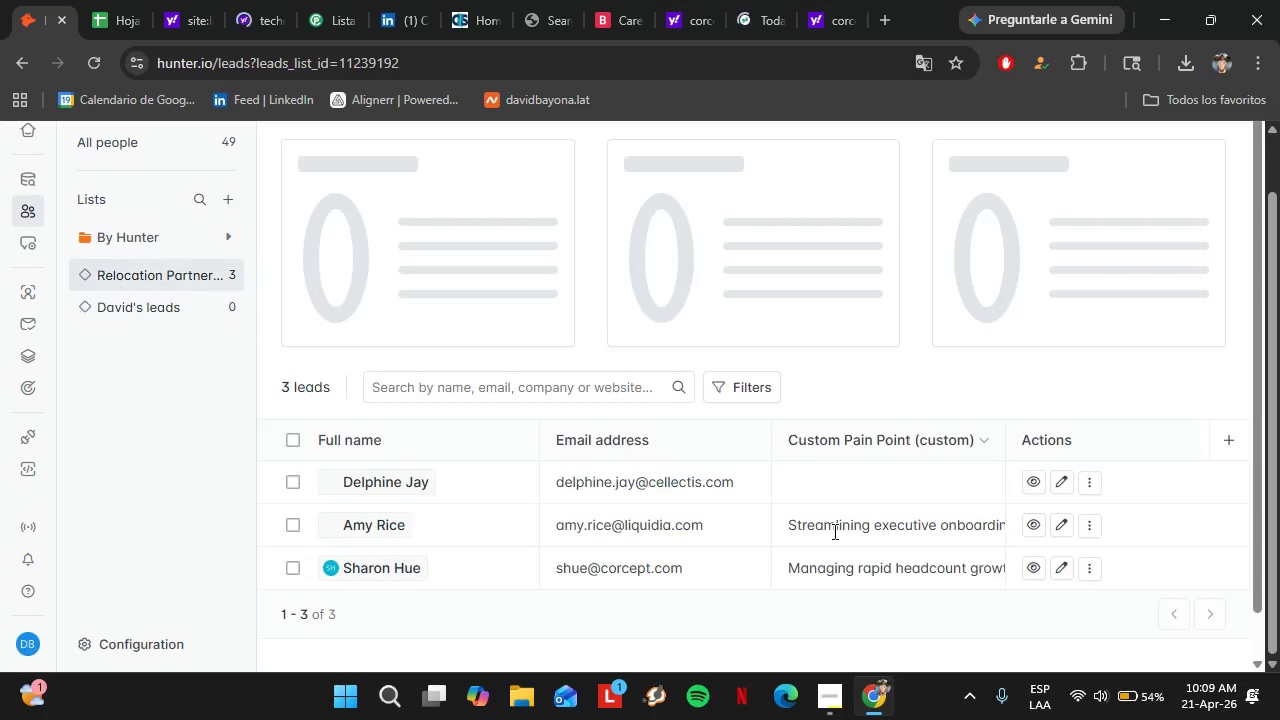 
triple_click([833, 531])
 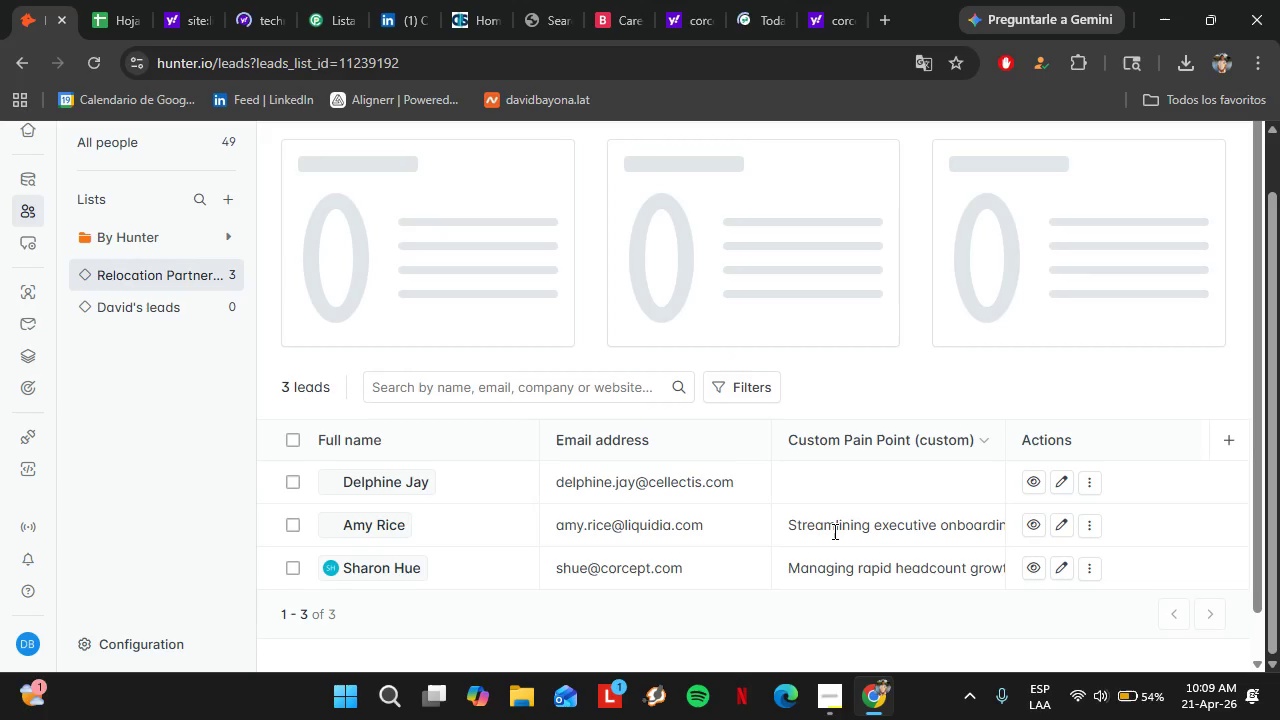 
triple_click([833, 531])
 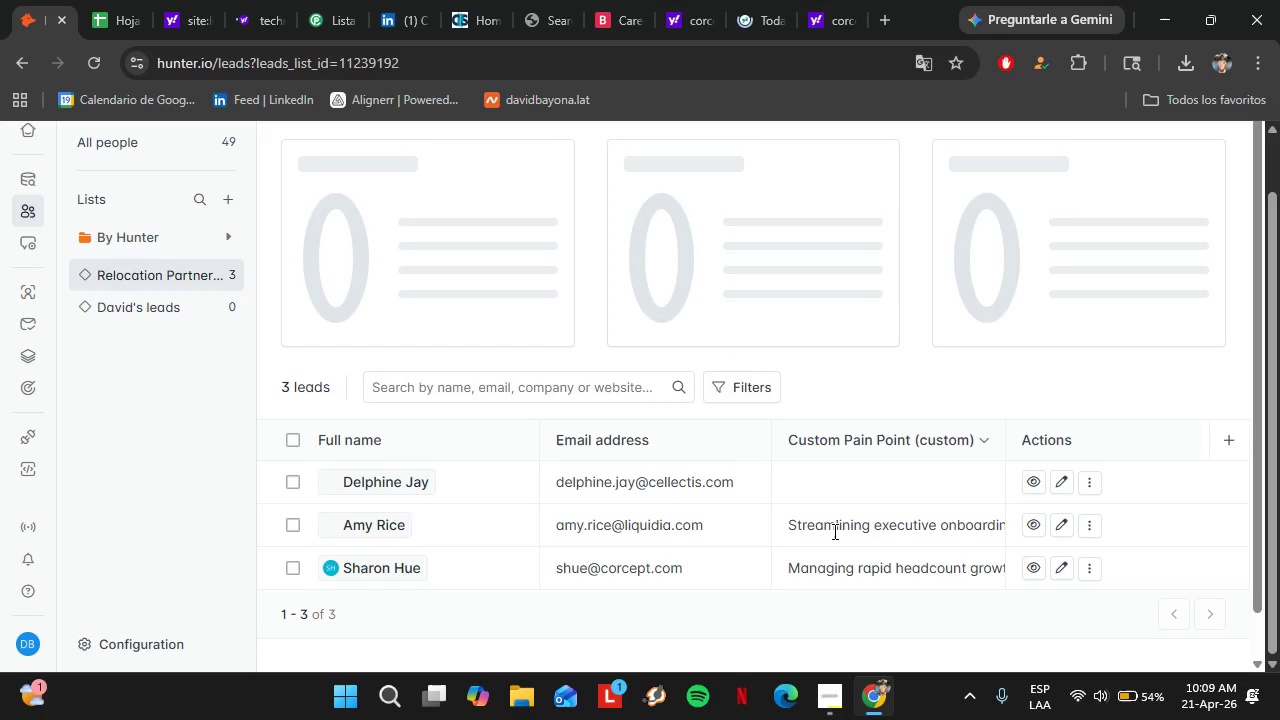 
triple_click([833, 531])
 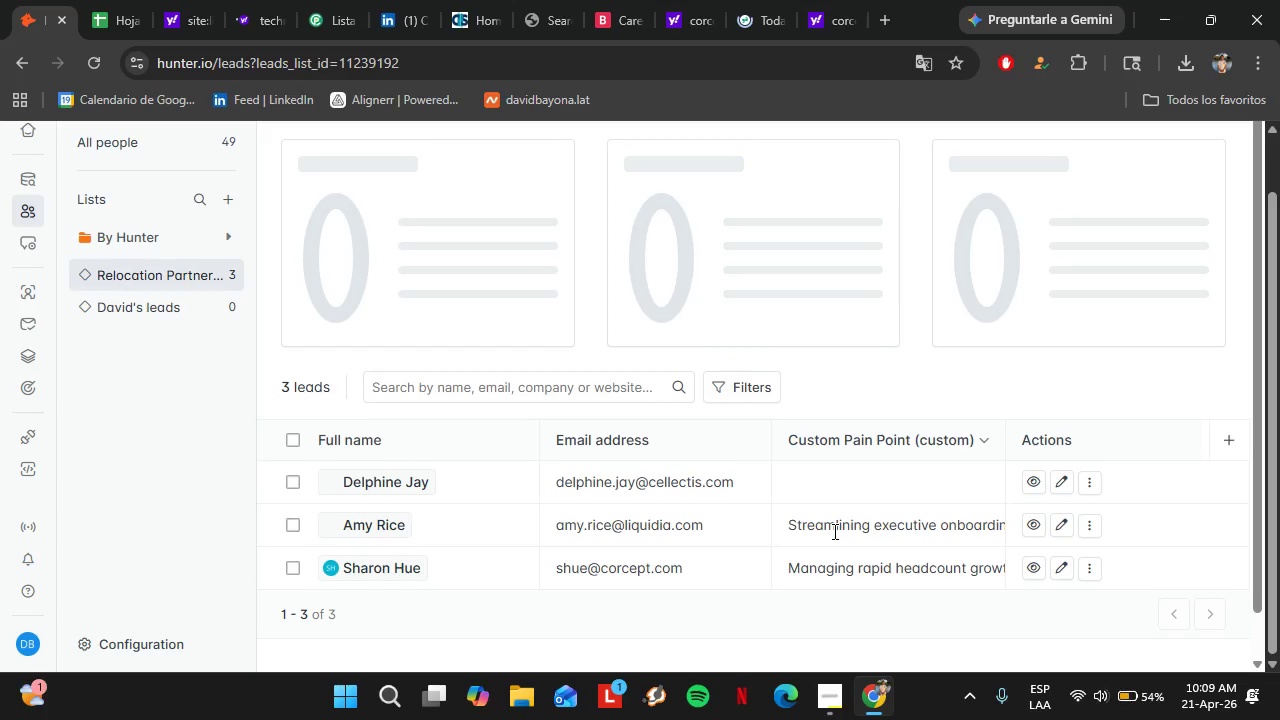 
key(Control+C)
 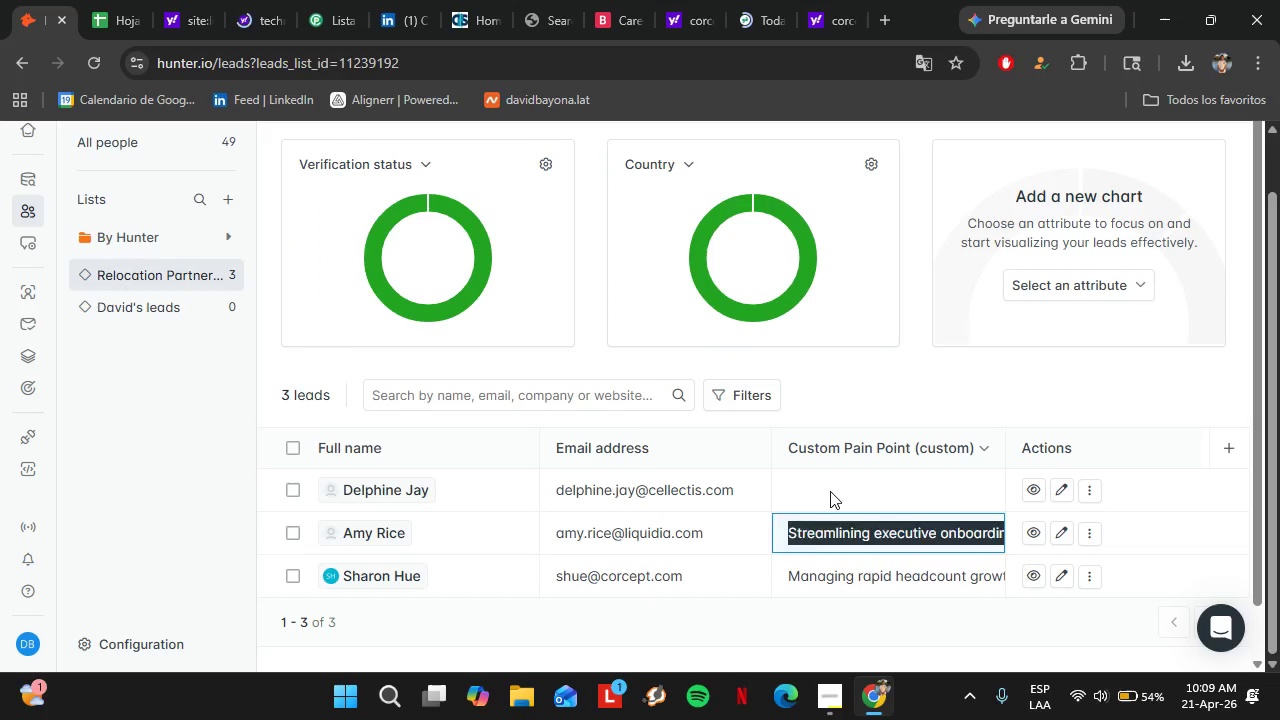 
double_click([830, 491])
 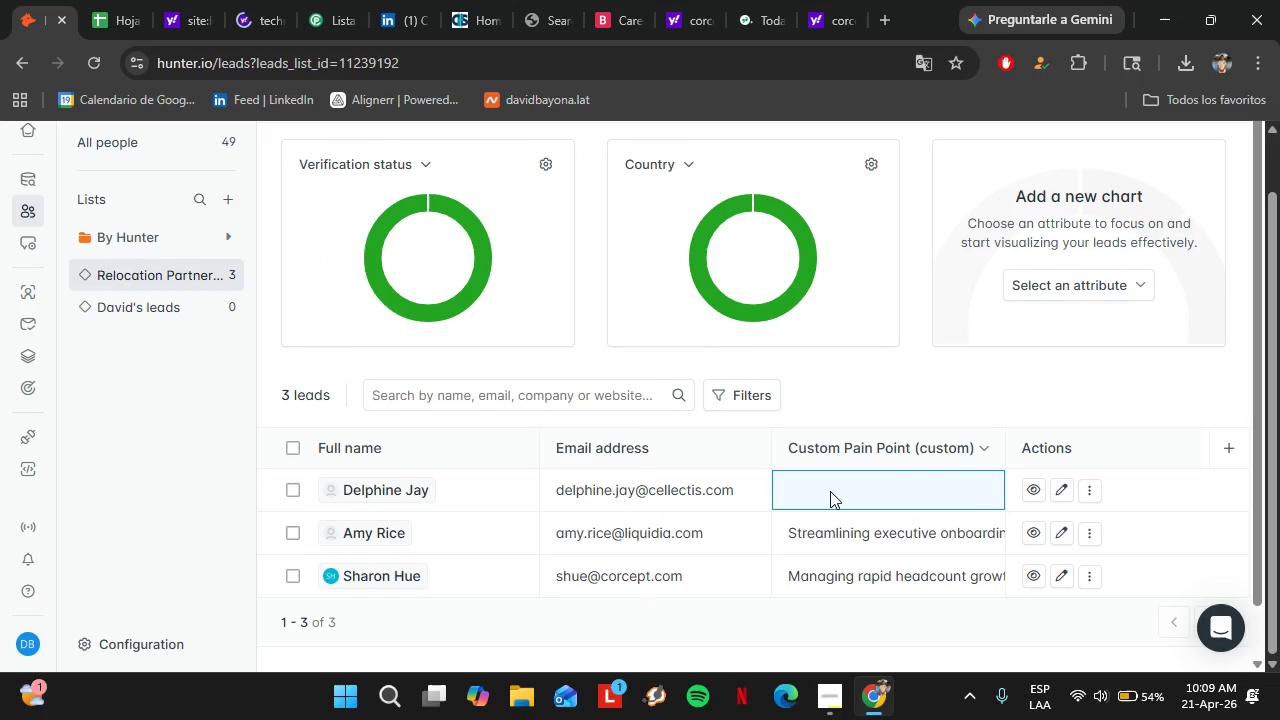 
key(Control+V)
 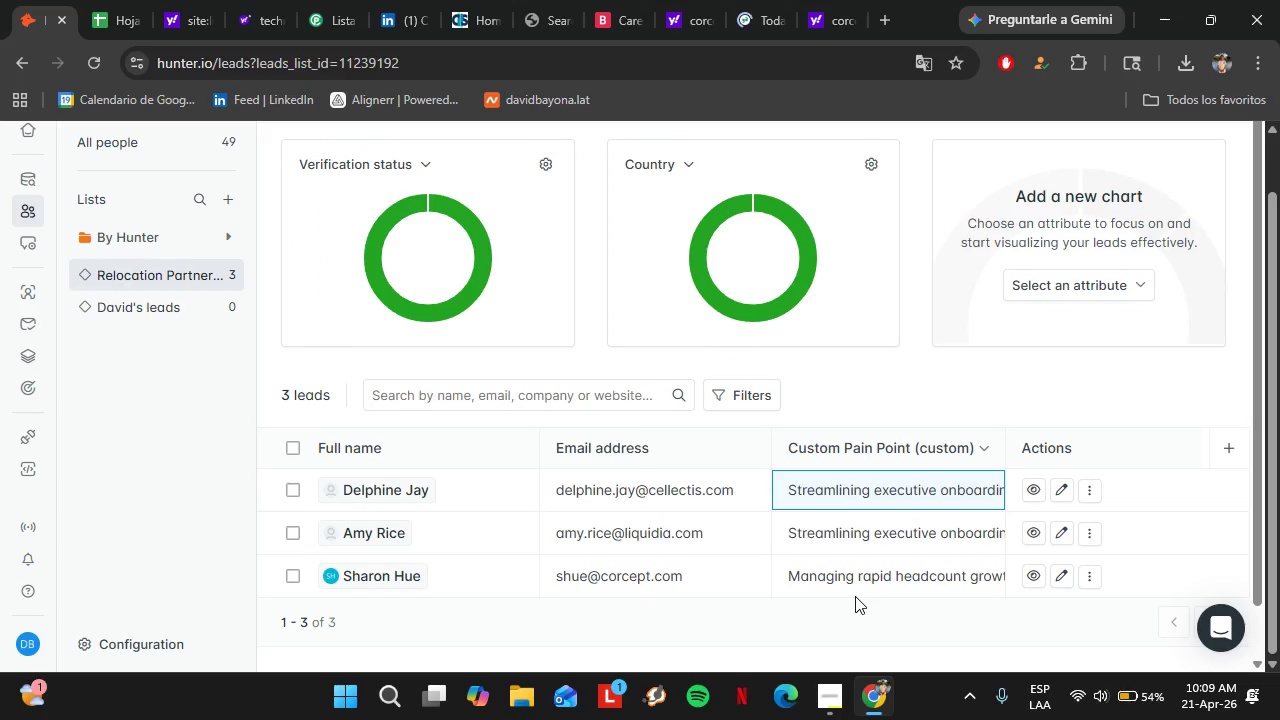 
left_click([855, 596])
 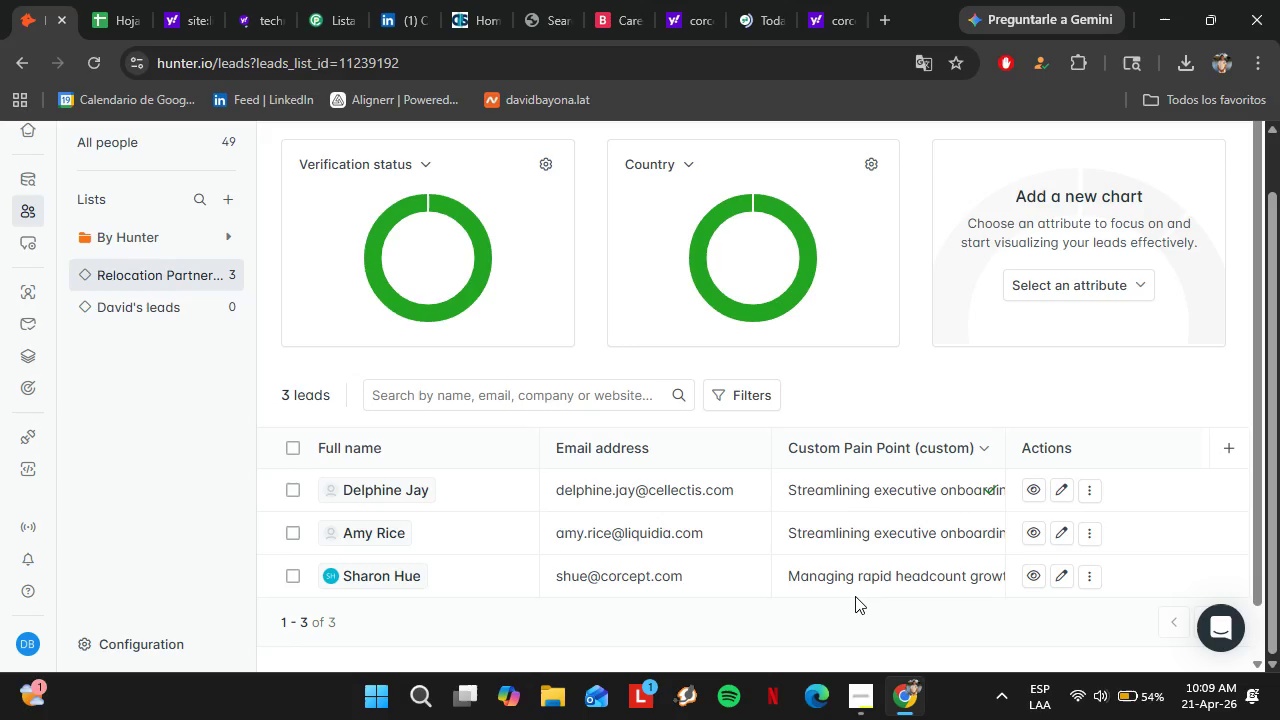 
left_click([314, 1])
 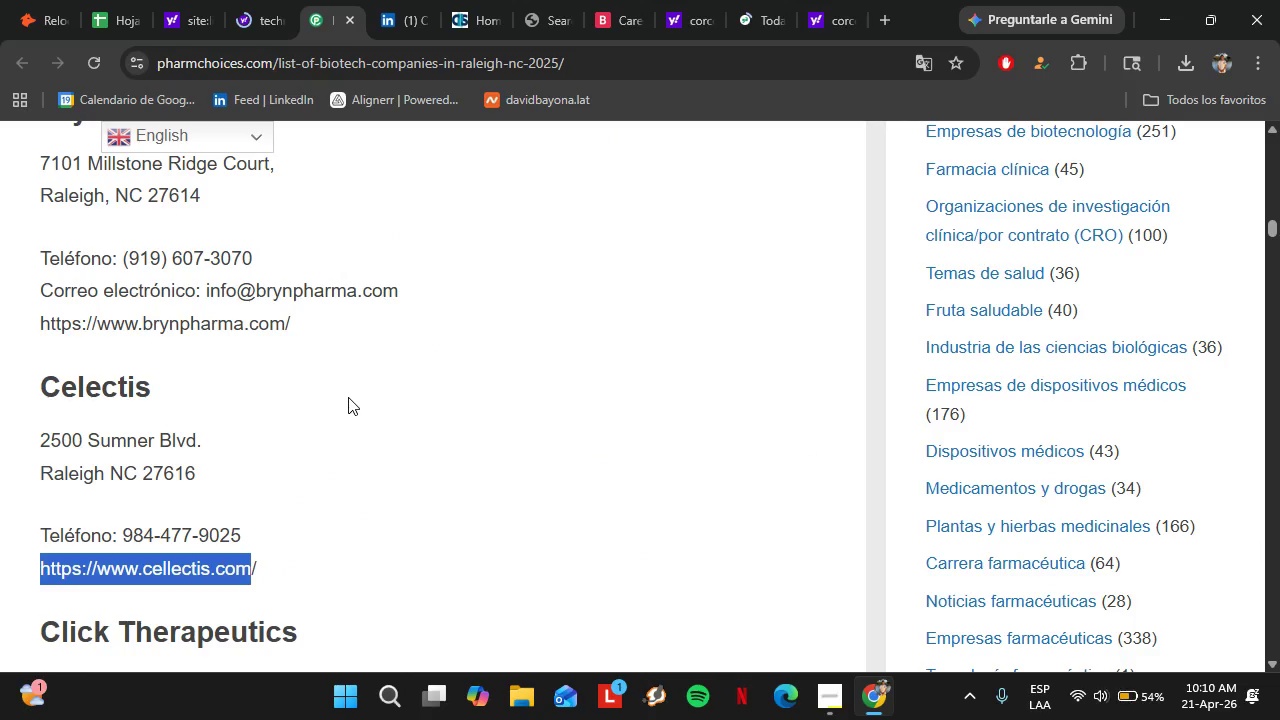 
scroll: coordinate [348, 398], scroll_direction: down, amount: 1.0
 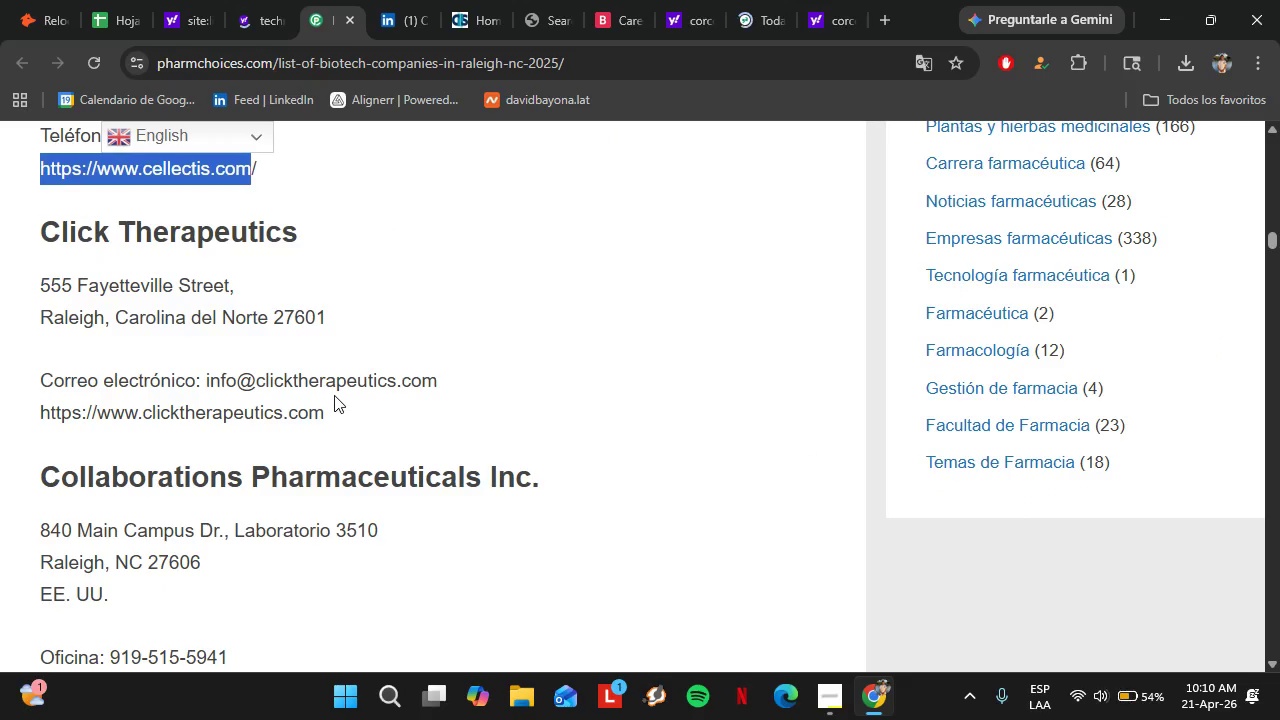 
left_click_drag(start_coordinate=[324, 411], to_coordinate=[40, 404])
 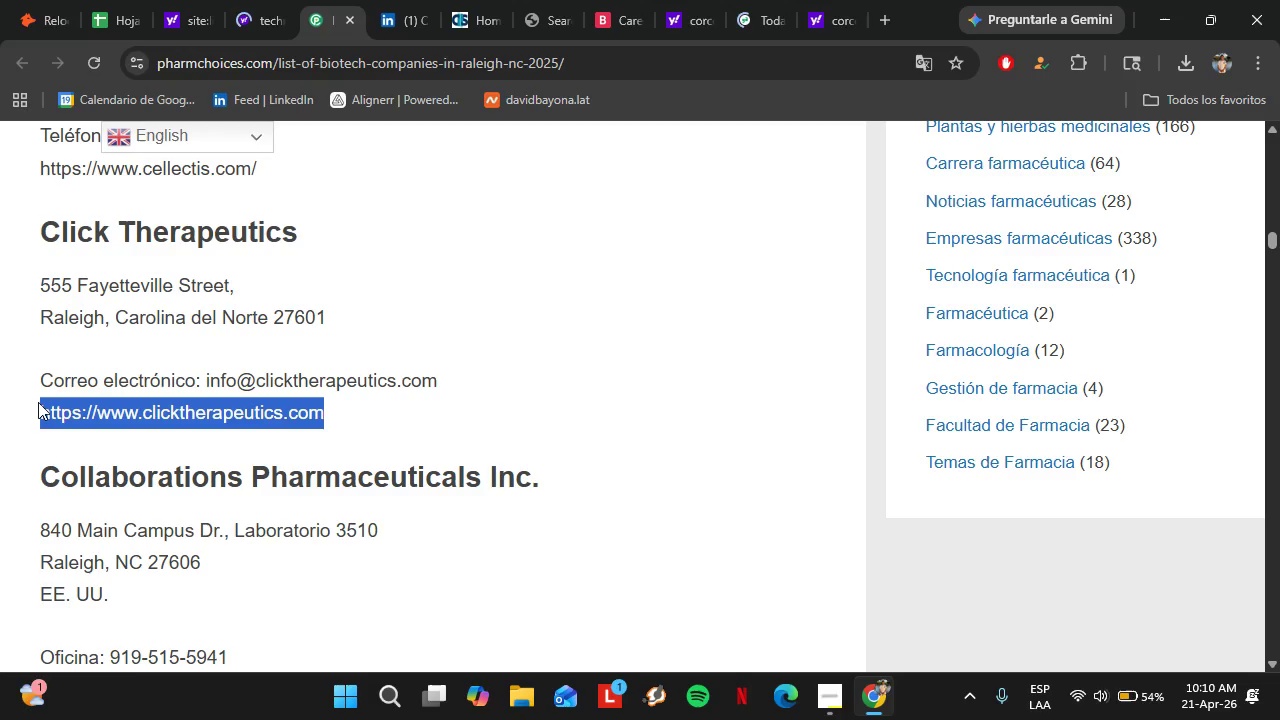 
scroll: coordinate [332, 397], scroll_direction: none, amount: 0.0
 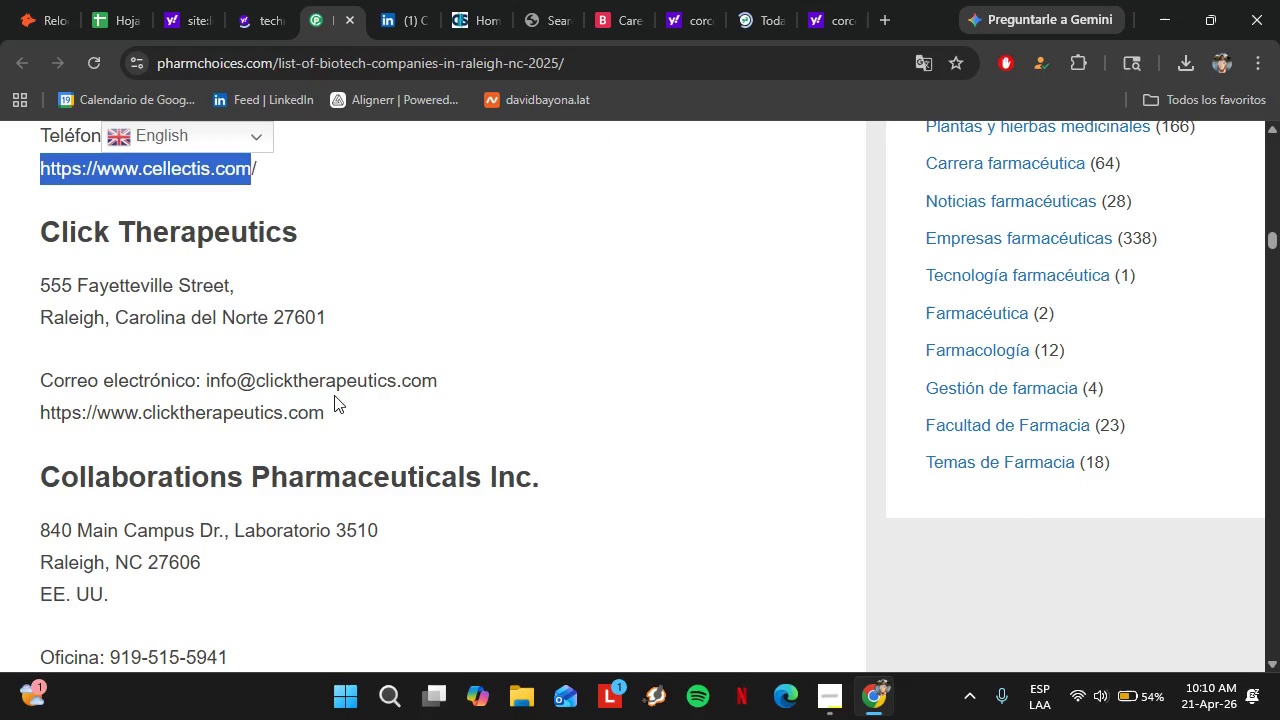 
key(Control+C)
 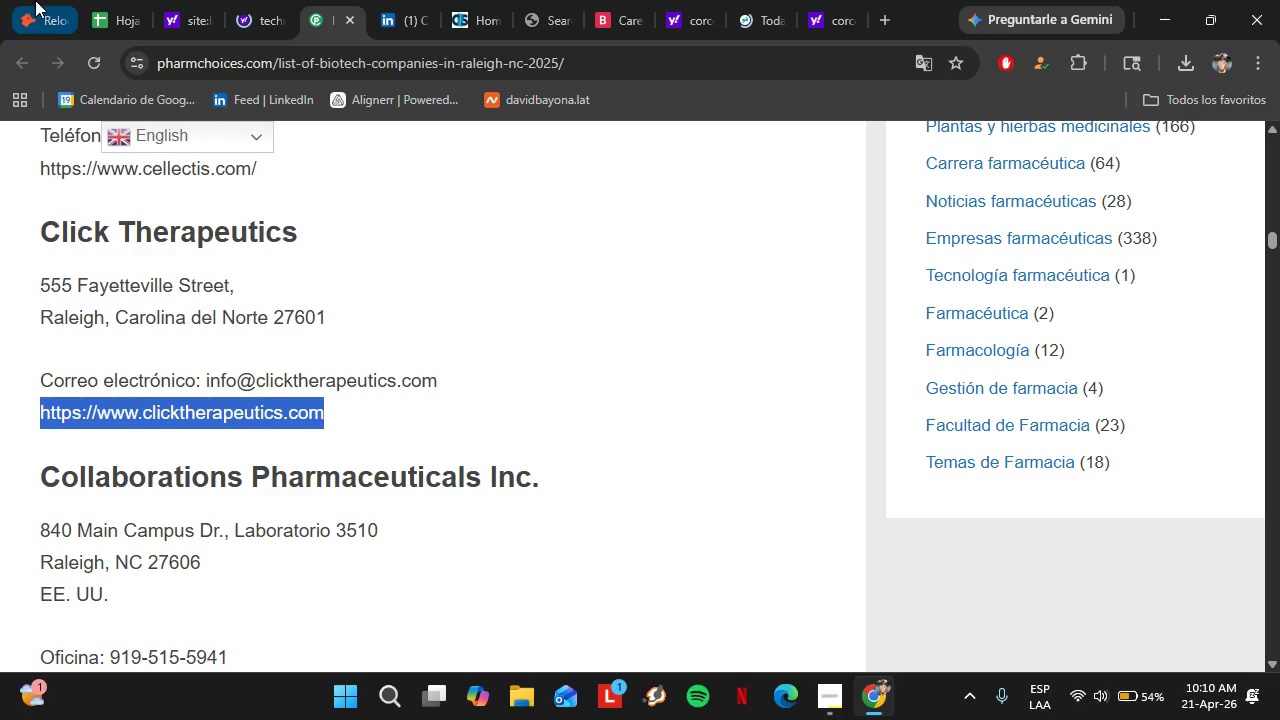 
left_click([34, 0])
 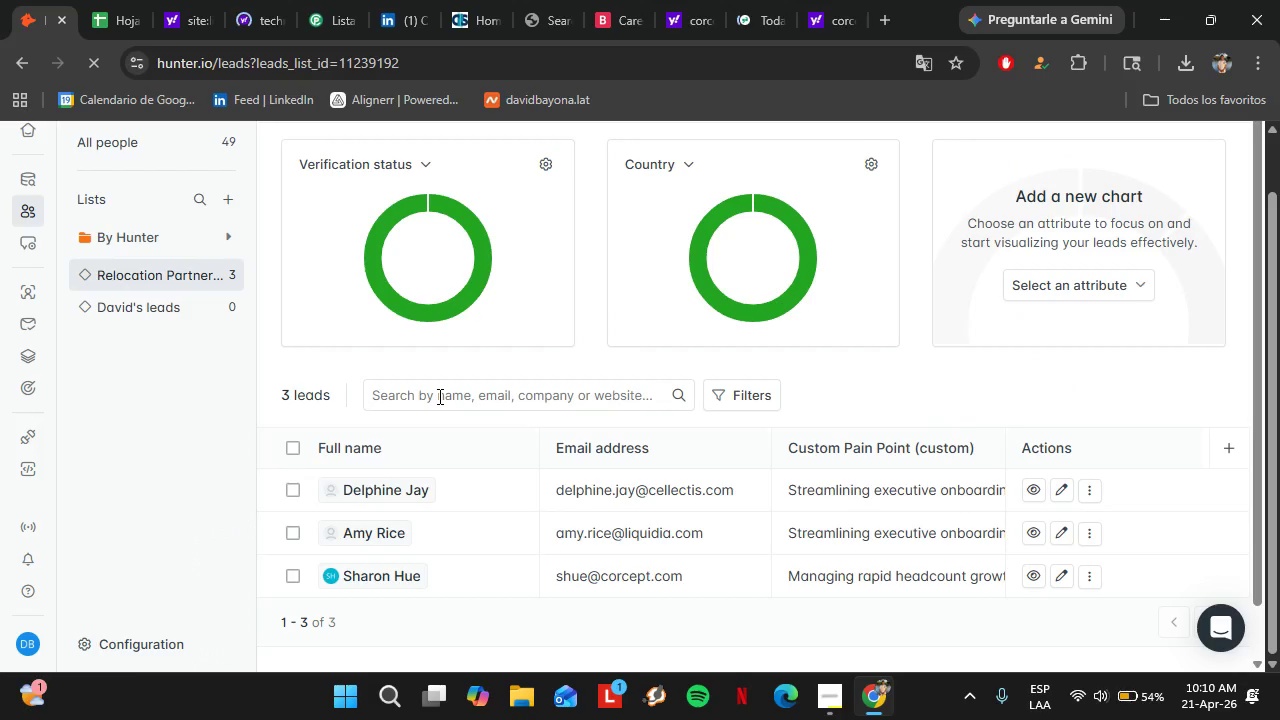 
left_click([26, 287])
 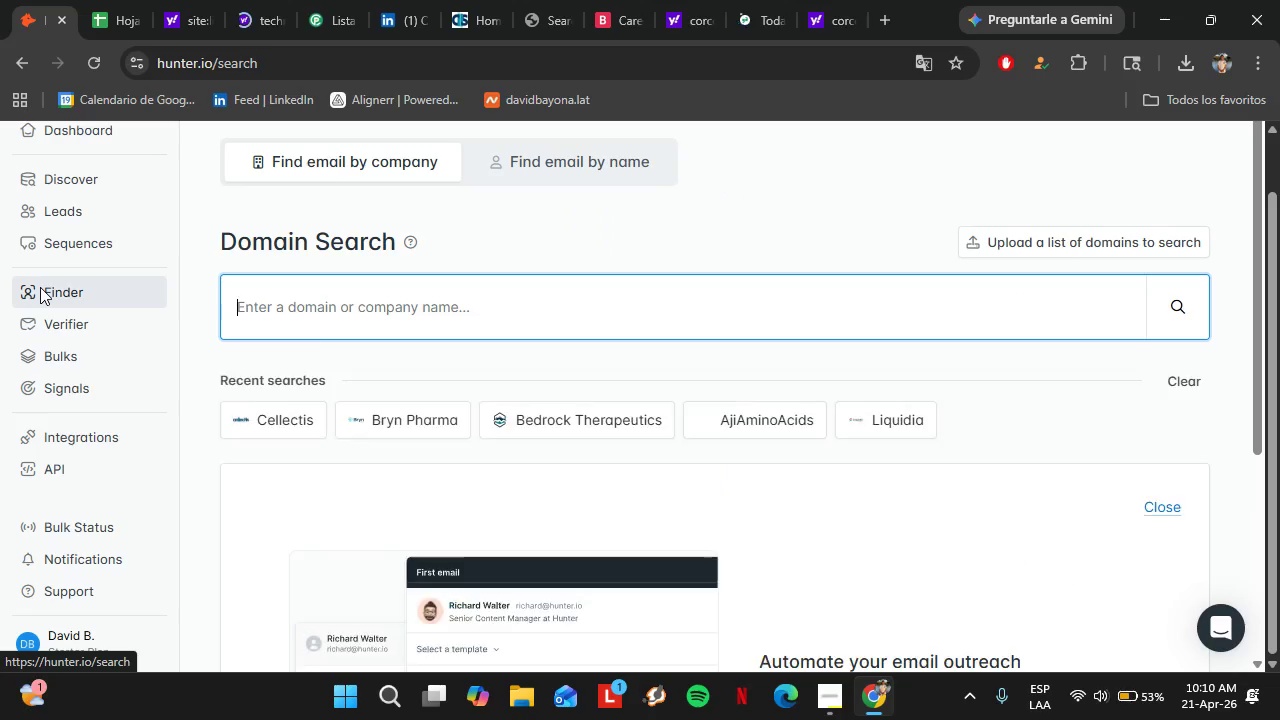 
wait(5.64)
 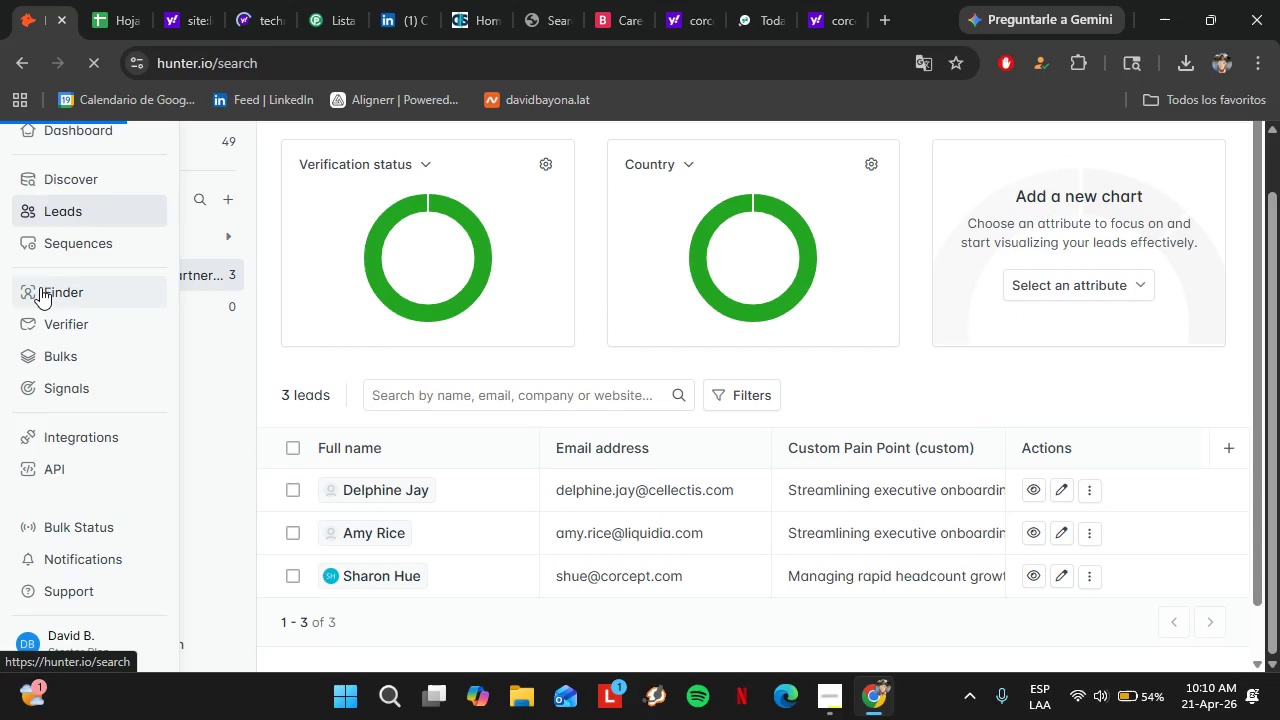 
key(Control+V)
 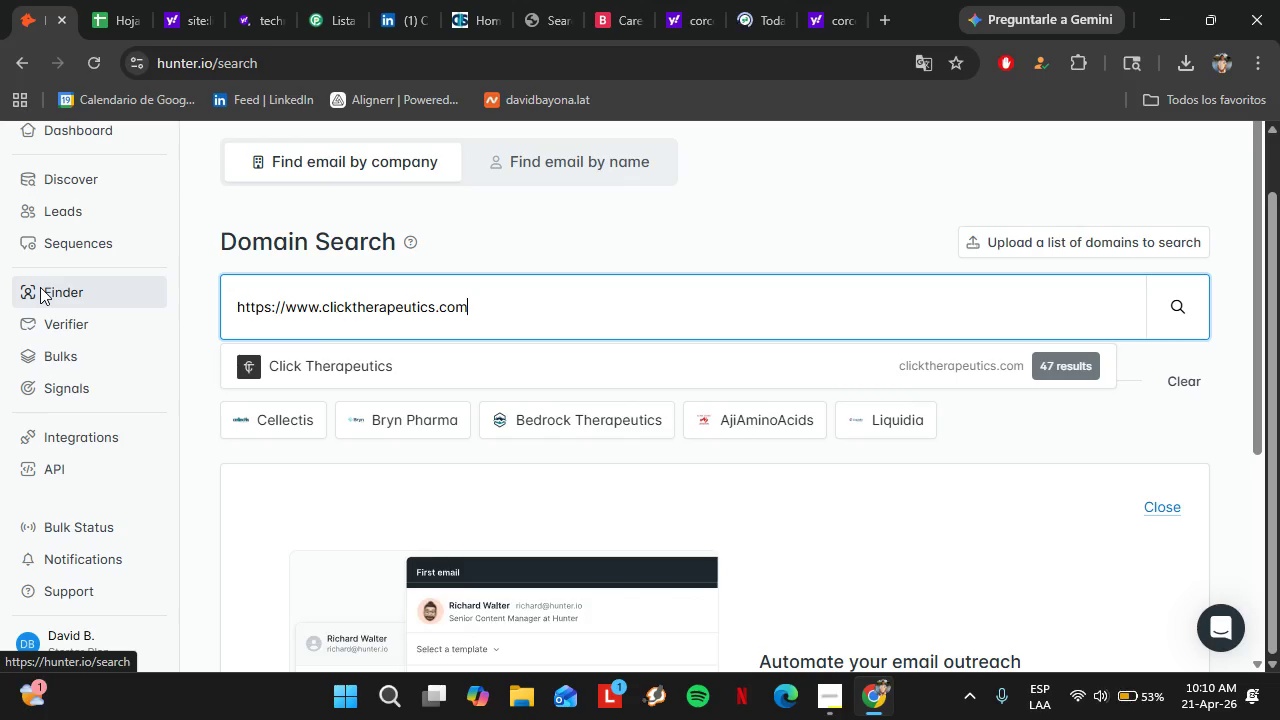 
key(Enter)
 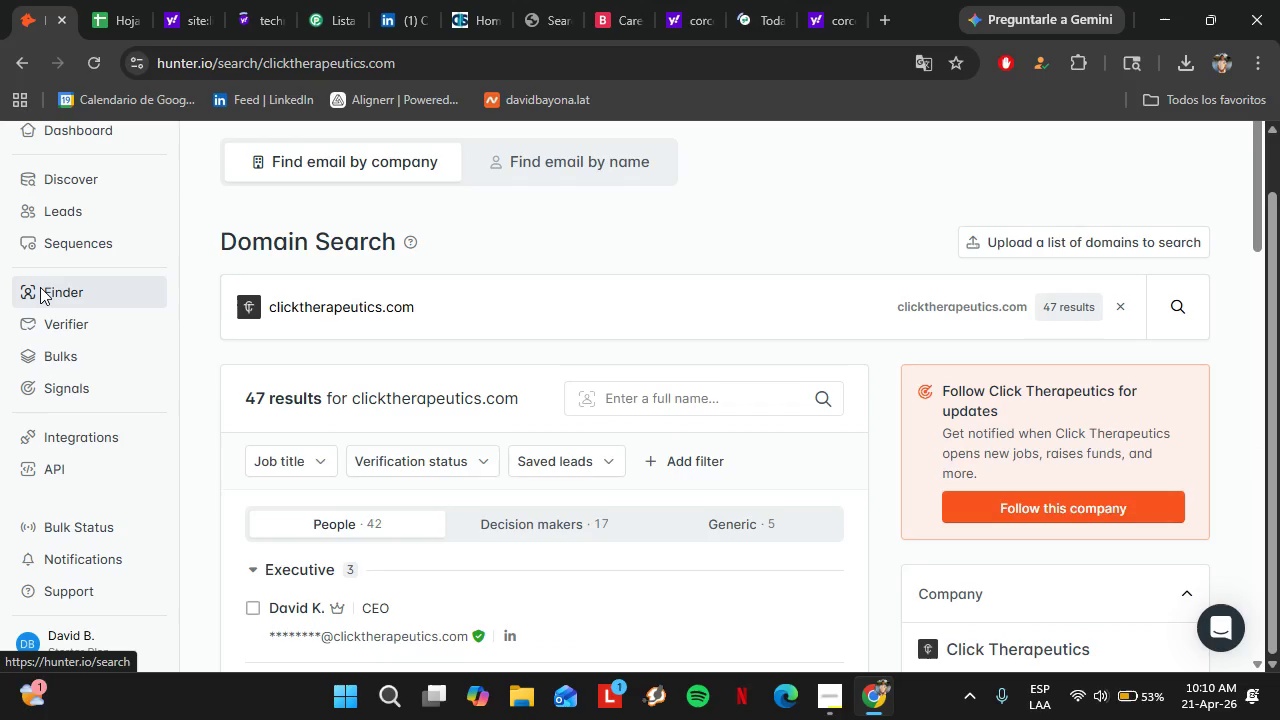 
wait(6.39)
 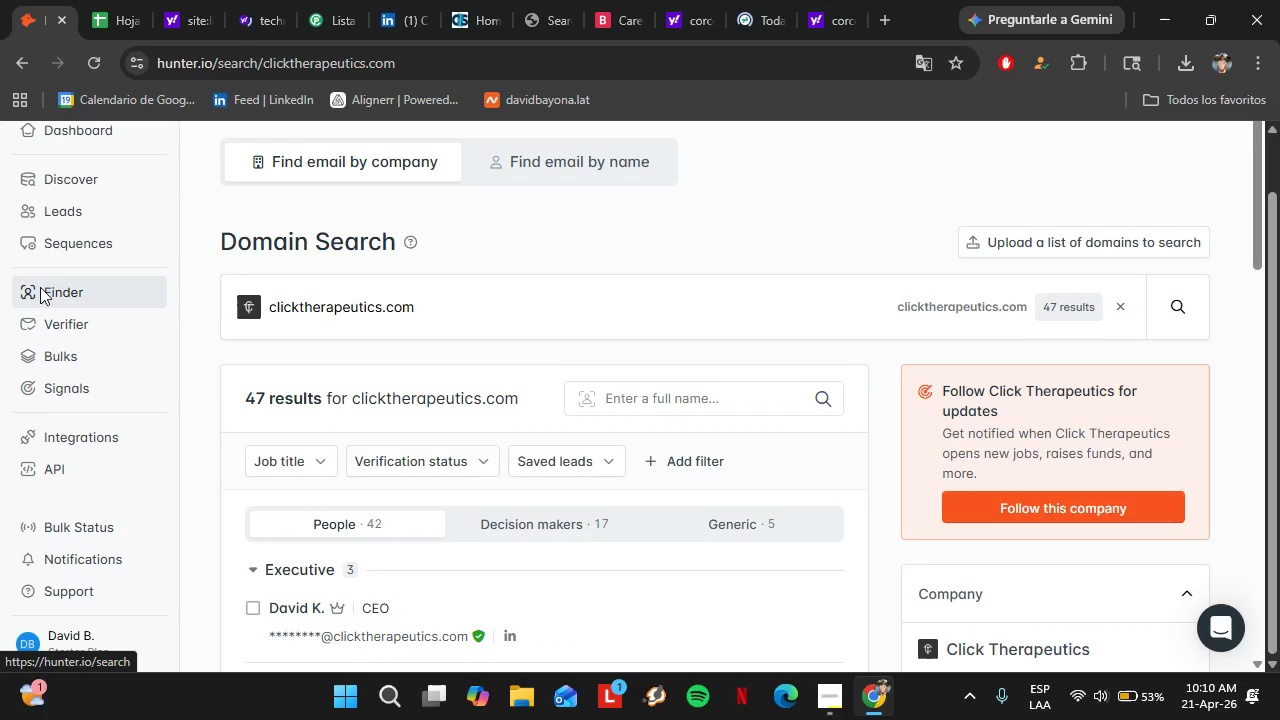 
scroll: coordinate [514, 502], scroll_direction: down, amount: 4.0
 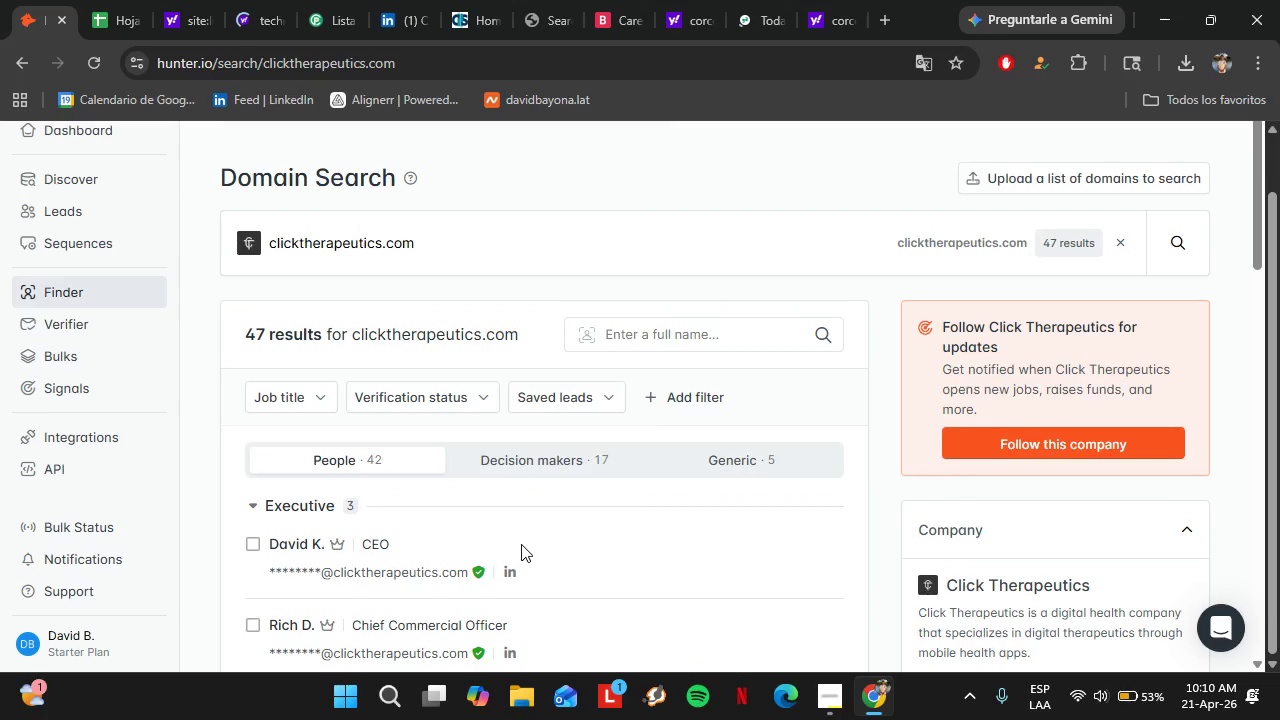 
left_click([297, 533])
 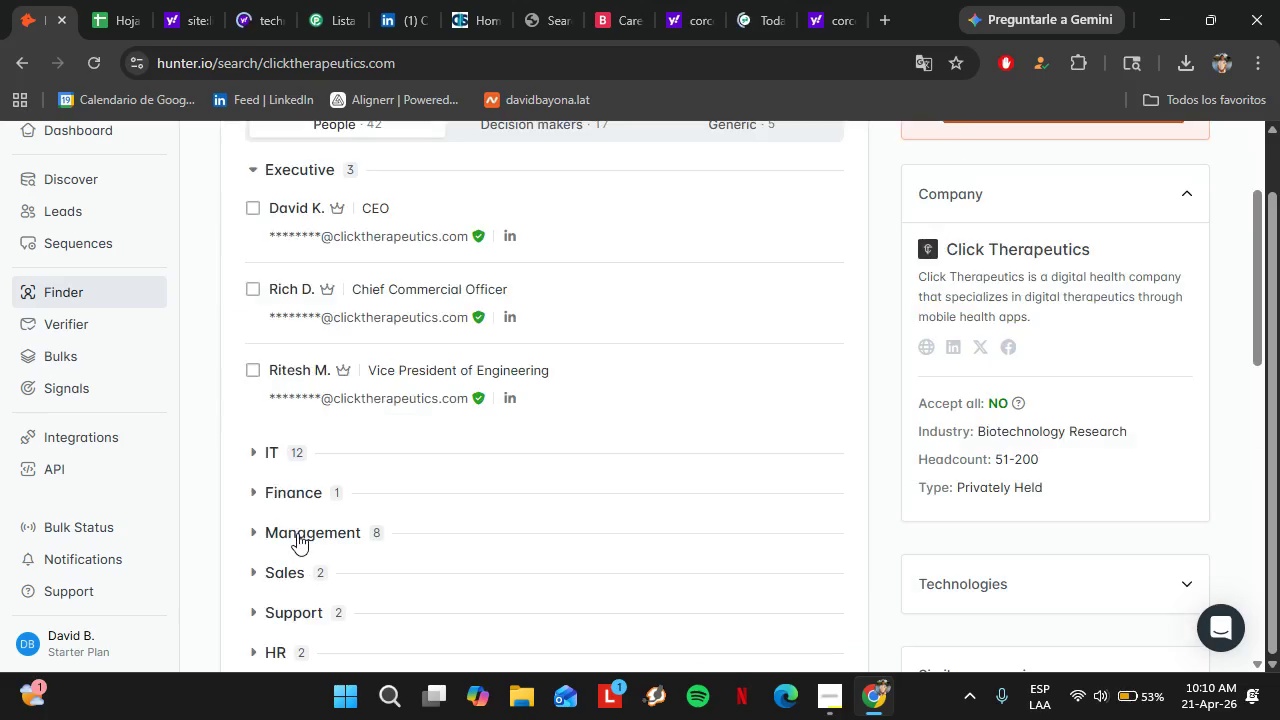 
scroll: coordinate [472, 427], scroll_direction: down, amount: 4.0
 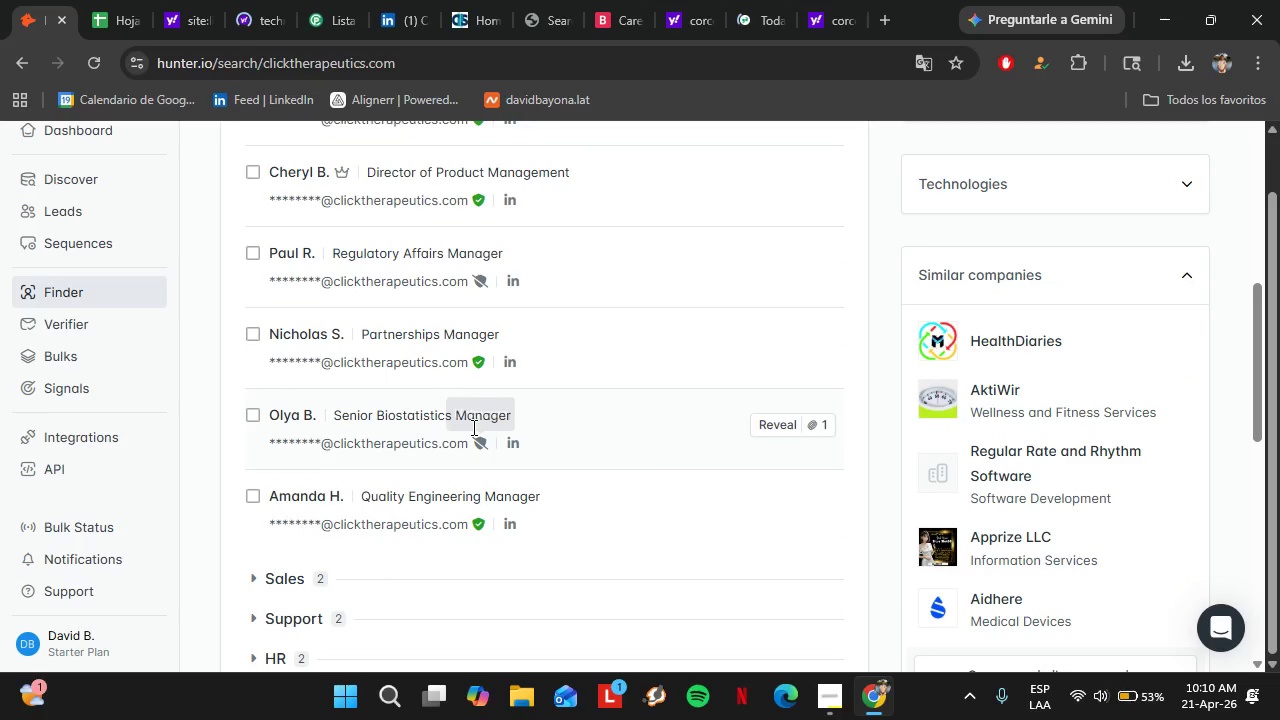 
scroll: coordinate [352, 266], scroll_direction: up, amount: 4.0
 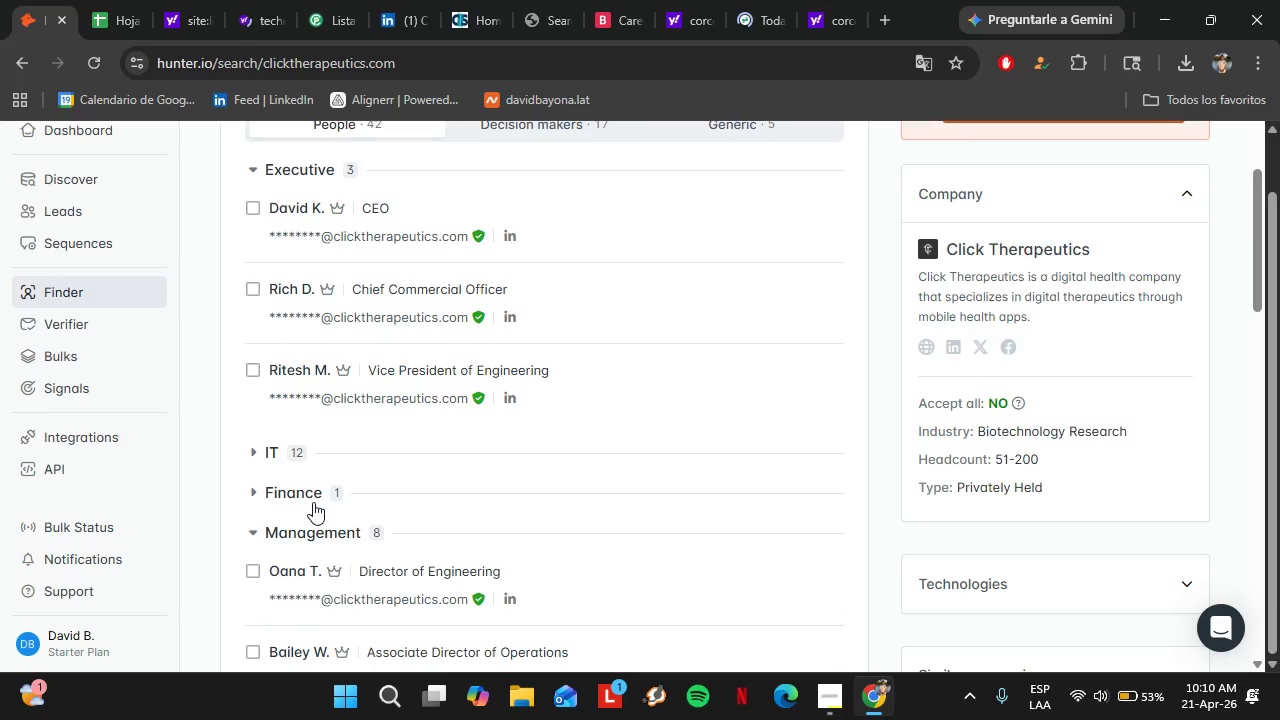 
left_click([306, 523])
 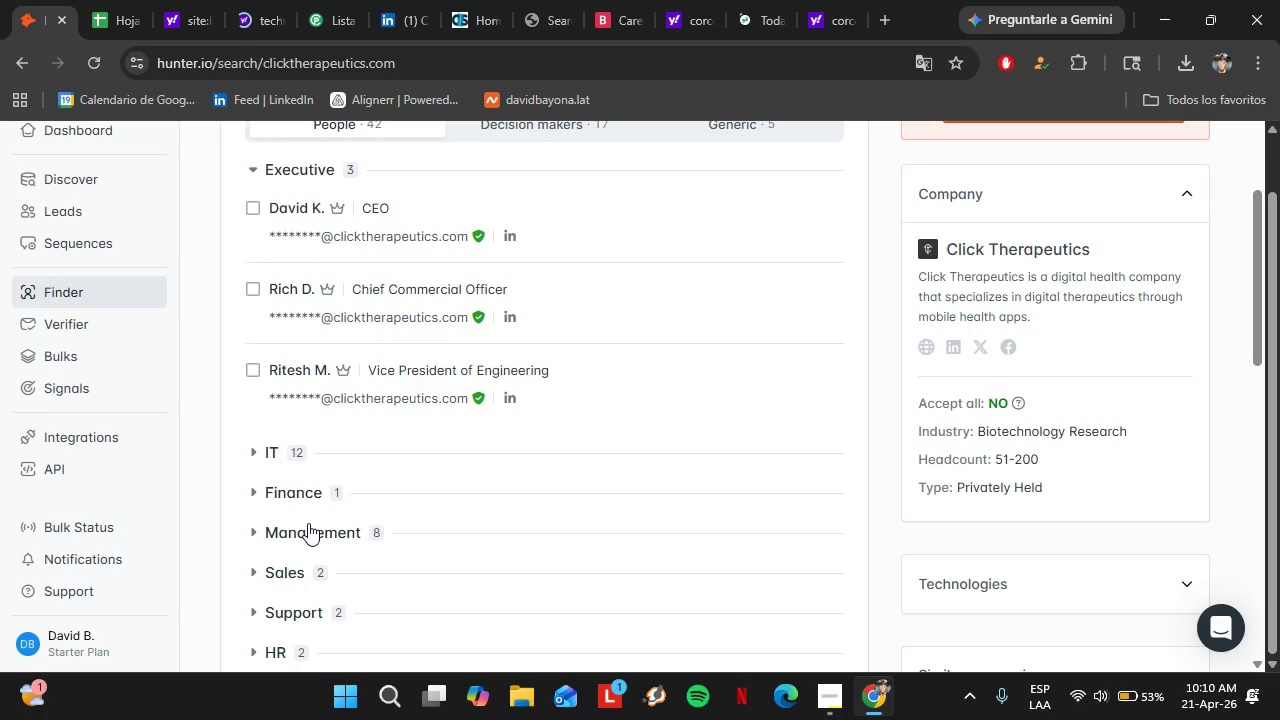 
scroll: coordinate [317, 513], scroll_direction: down, amount: 3.0
 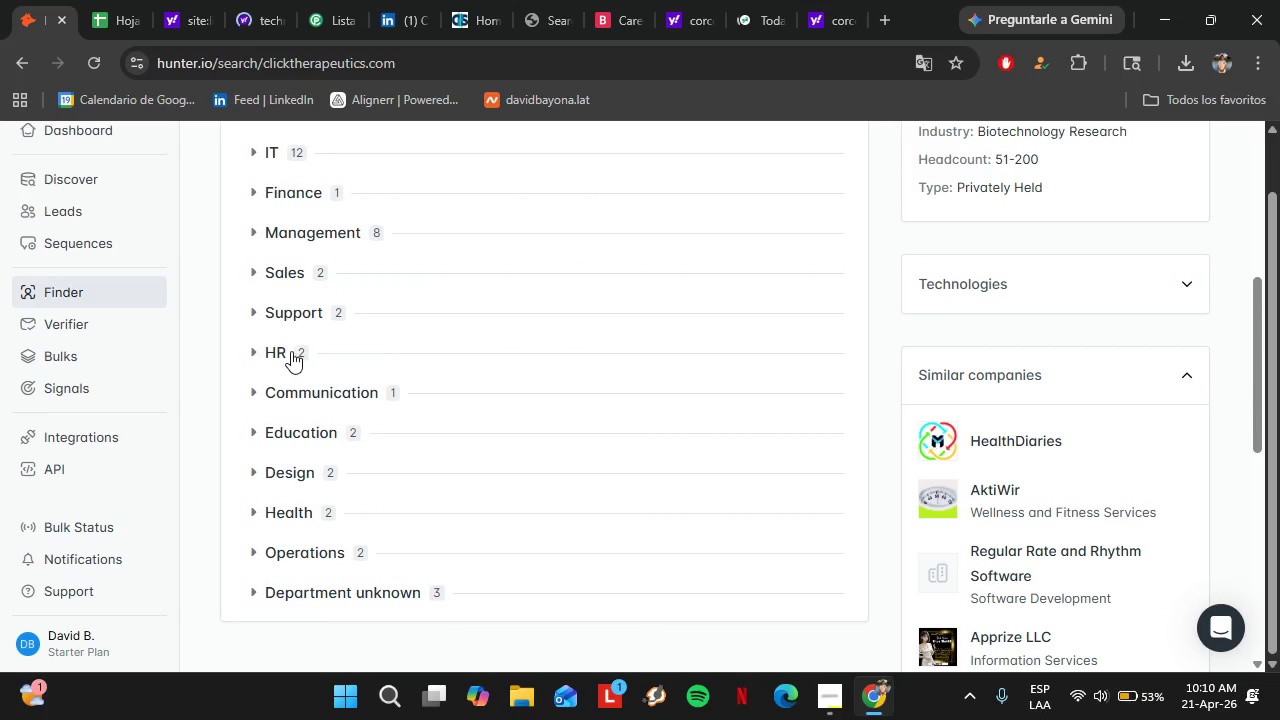 
left_click([291, 351])
 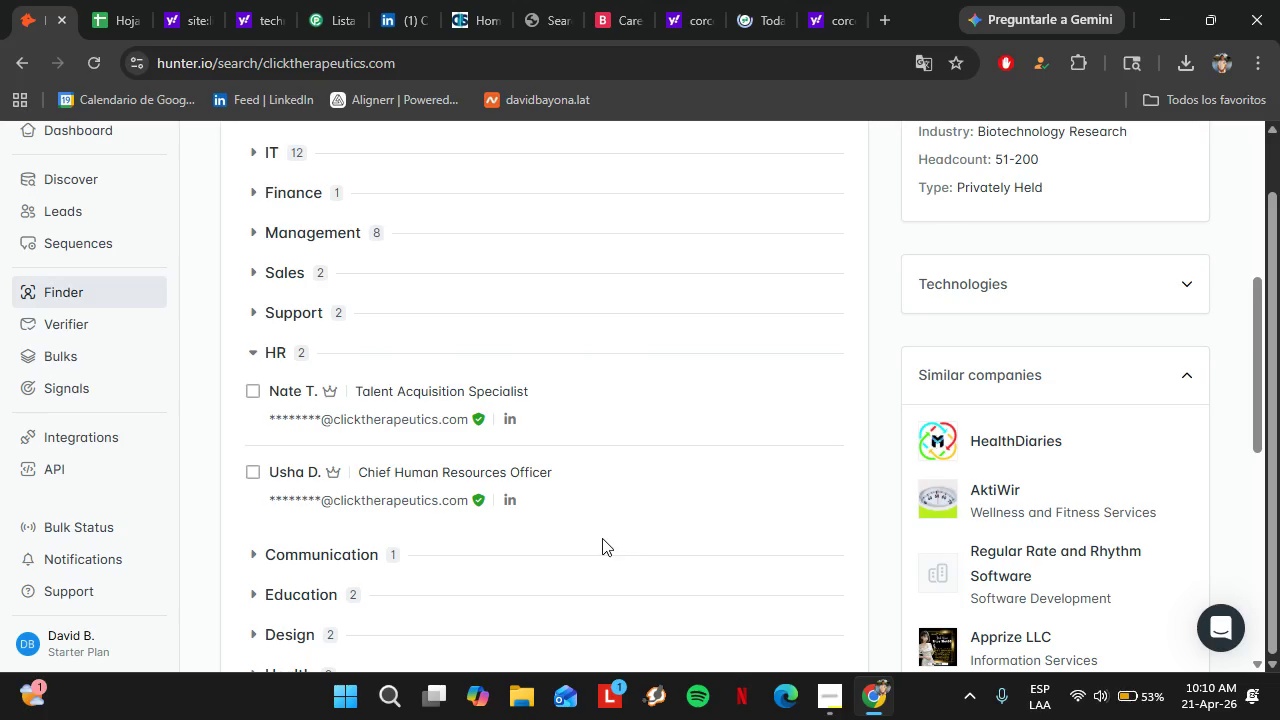 
wait(6.97)
 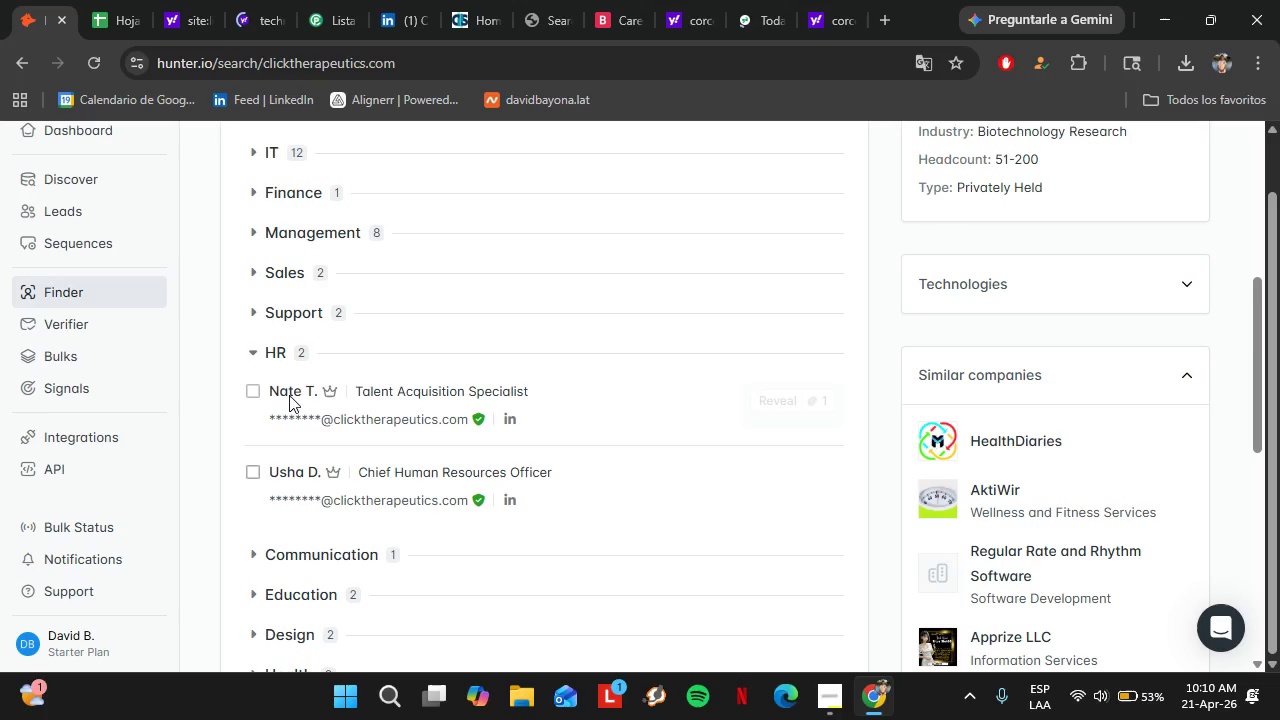 
left_click([823, 688])